 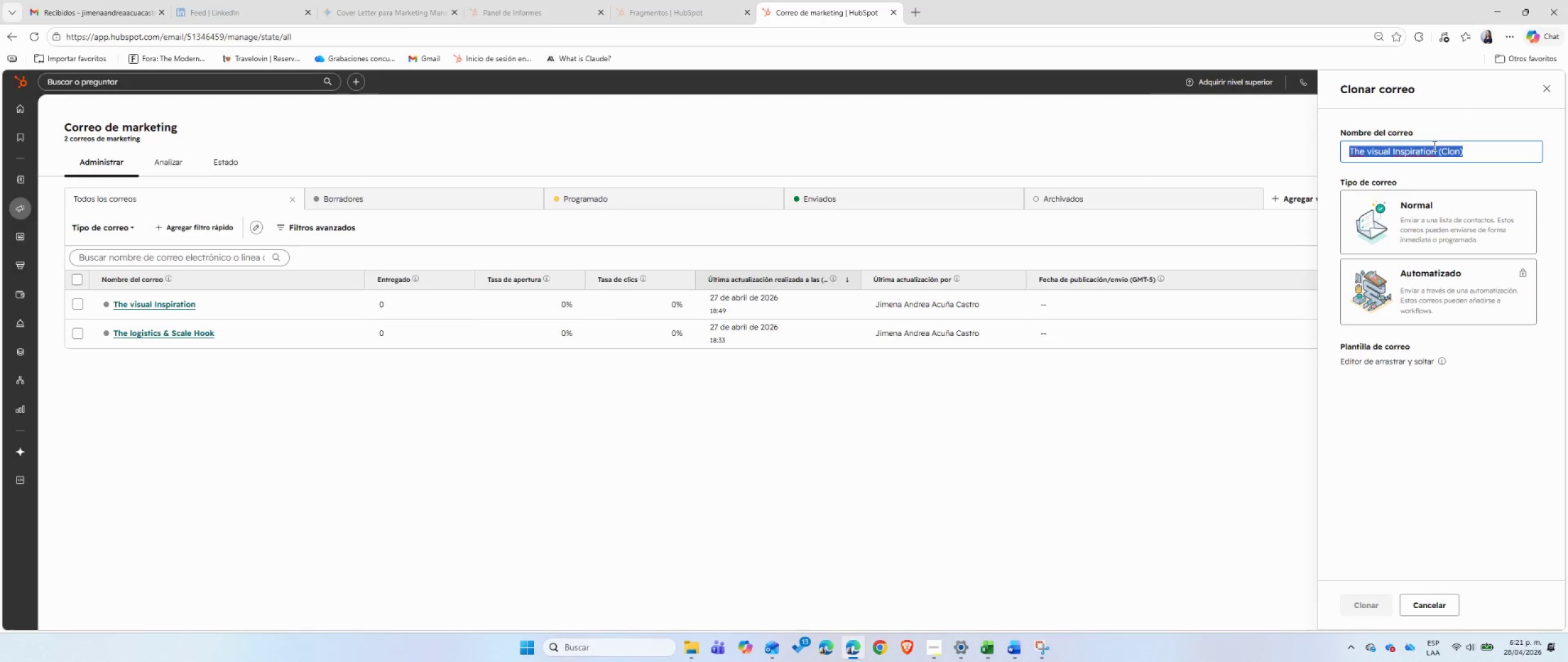 
type(Conversion ^ Bespoke Proposal )
 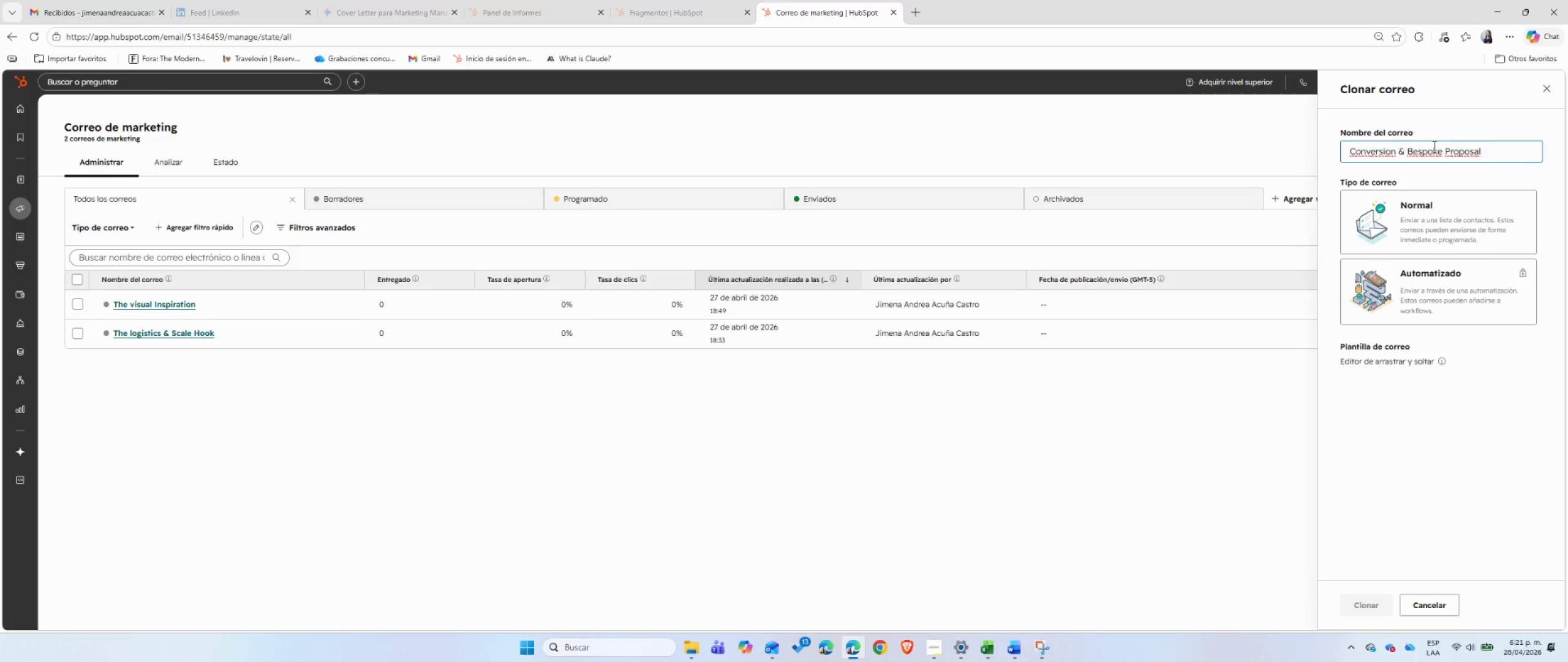 
left_click([1447, 215])
 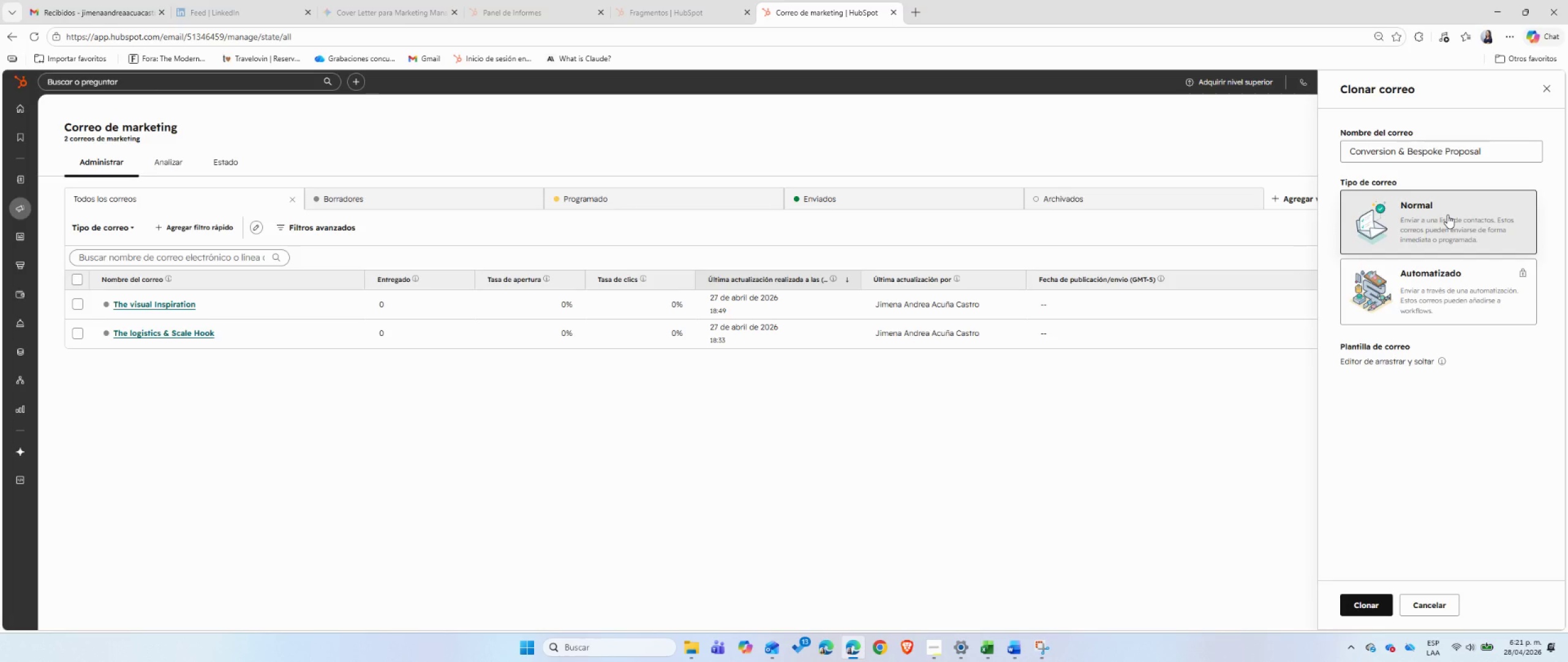 
left_click([1368, 611])
 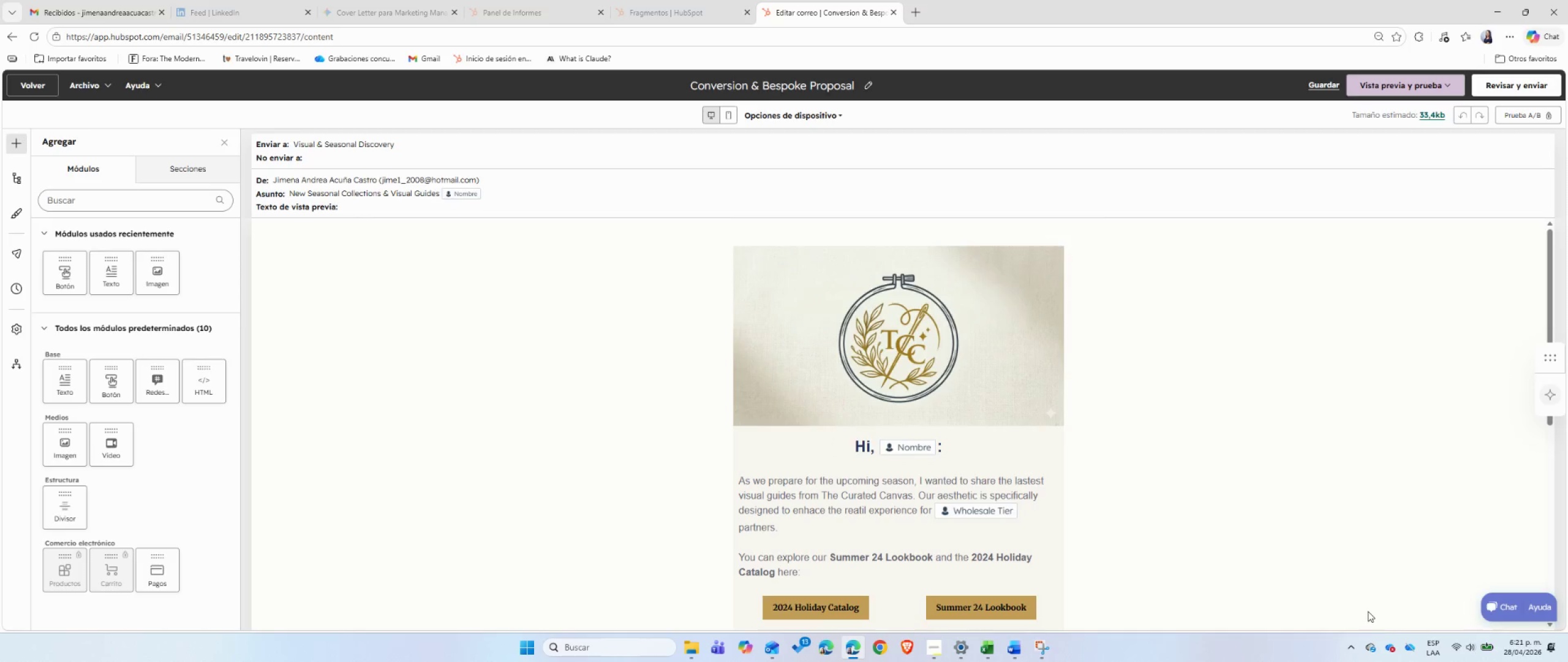 
wait(17.44)
 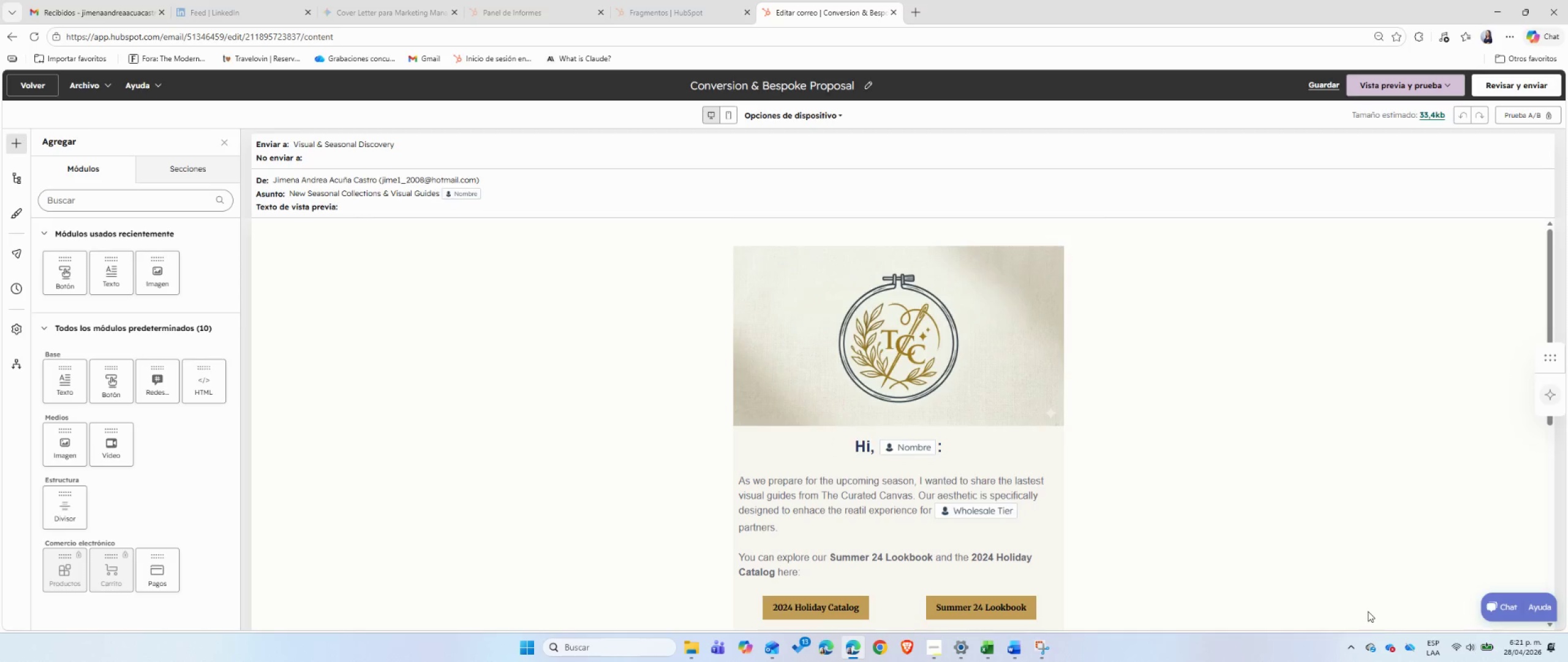 
left_click([693, 12])
 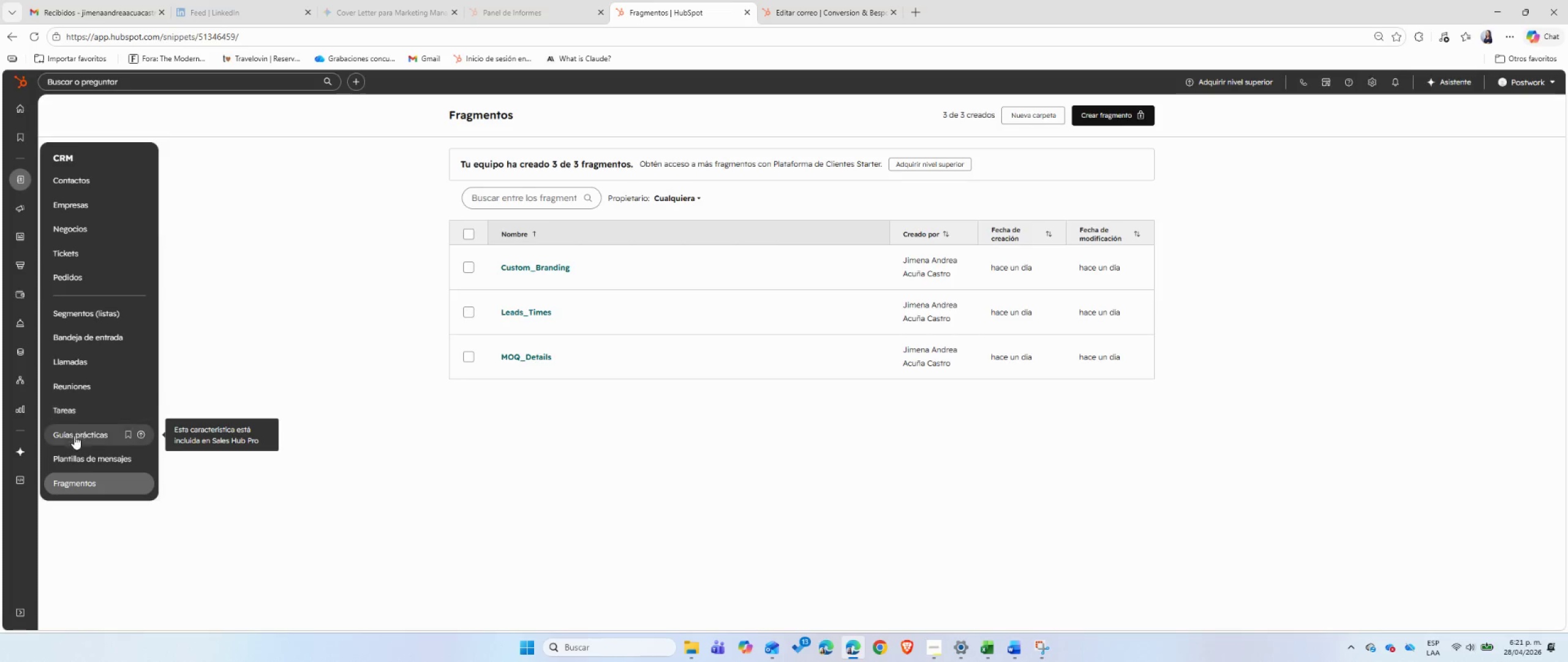 
wait(6.28)
 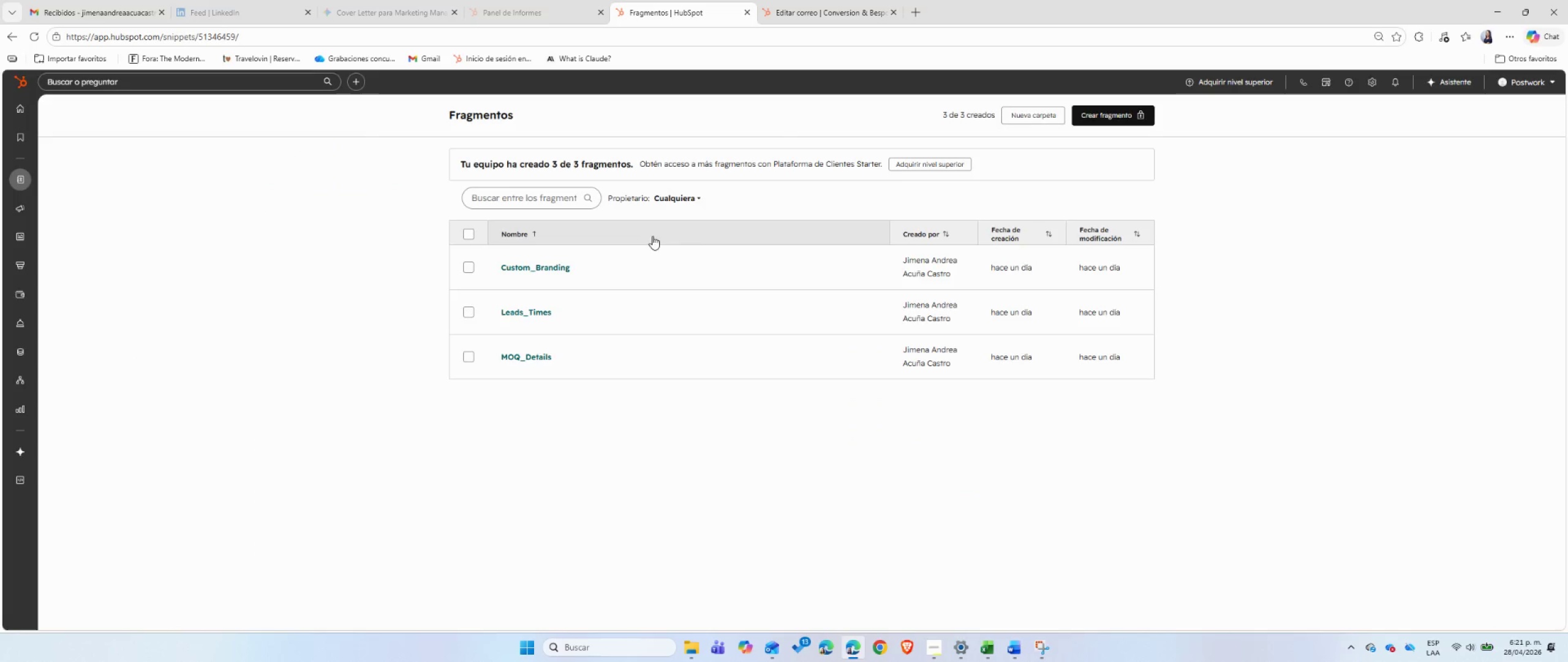 
left_click([85, 311])
 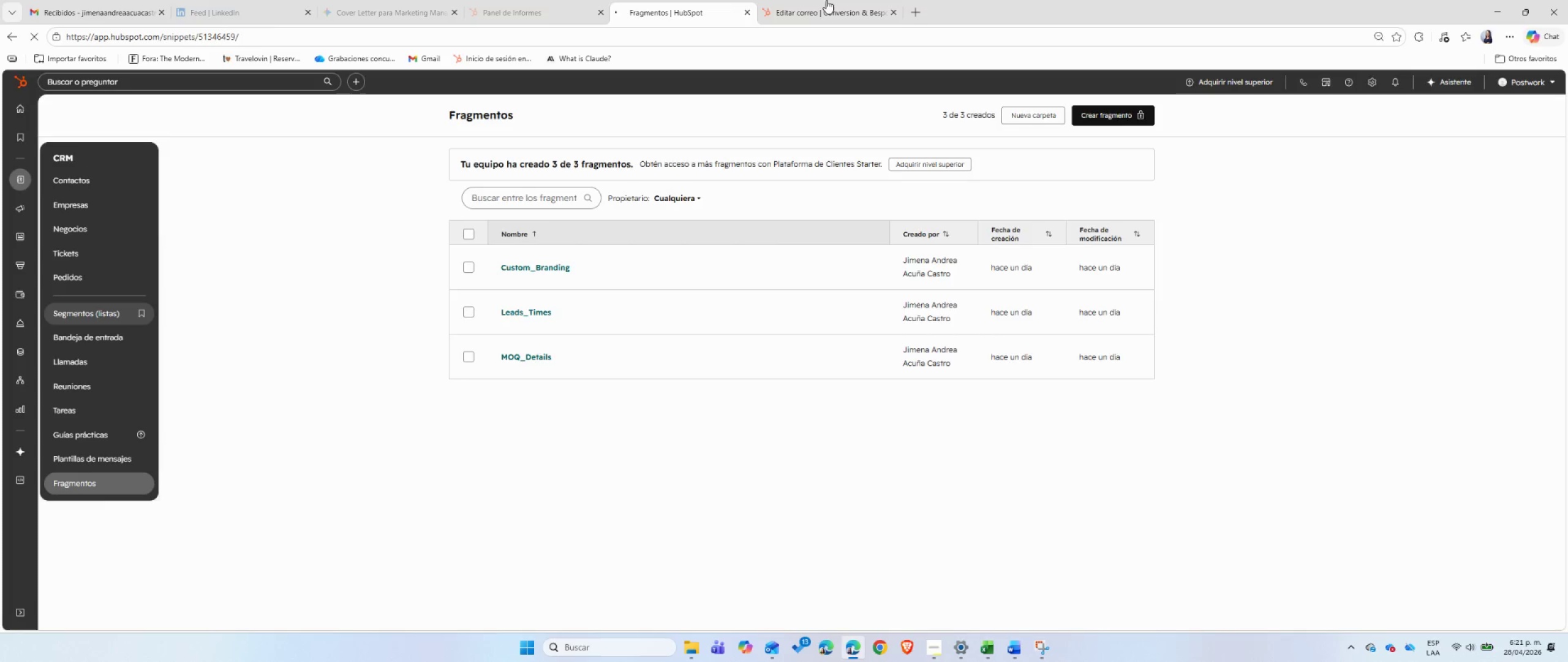 
left_click([826, 0])
 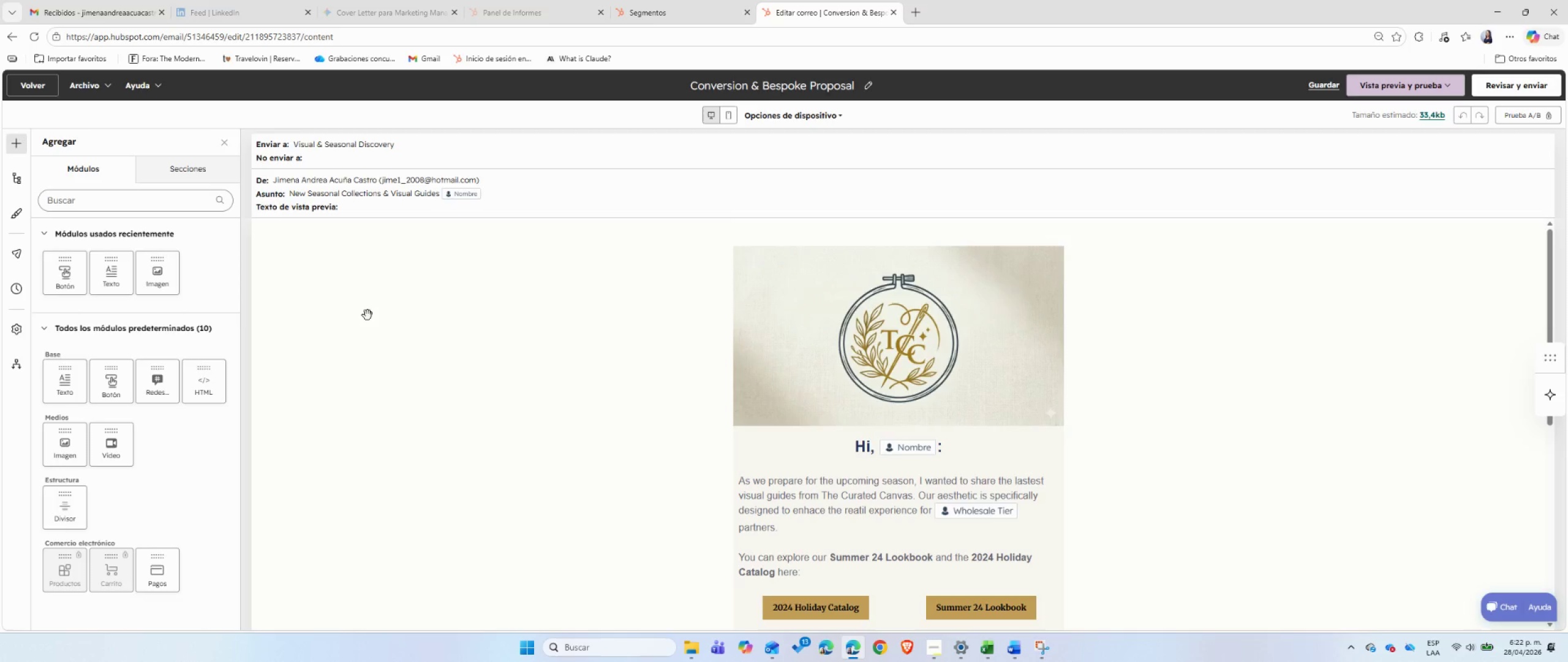 
wait(26.0)
 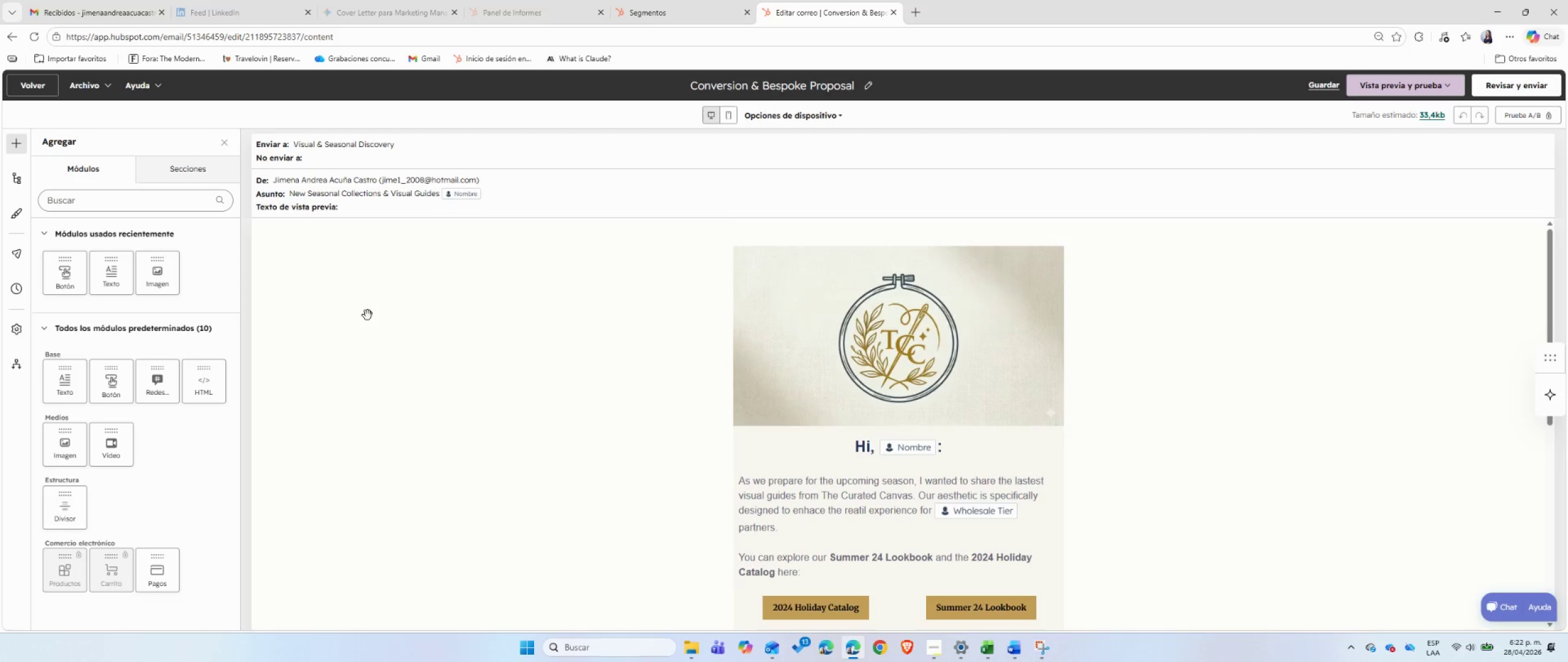 
left_click_drag(start_coordinate=[178, 234], to_coordinate=[127, 235])
 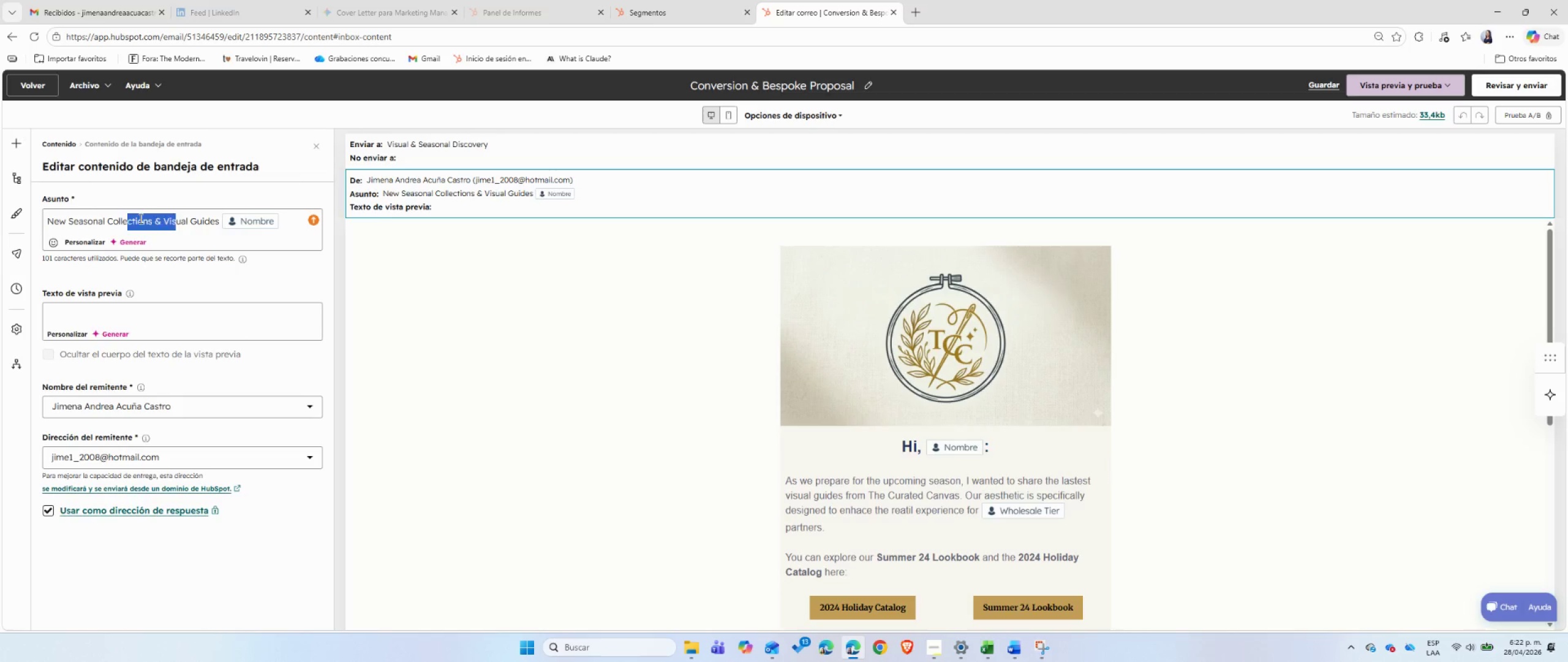 
double_click([140, 218])
 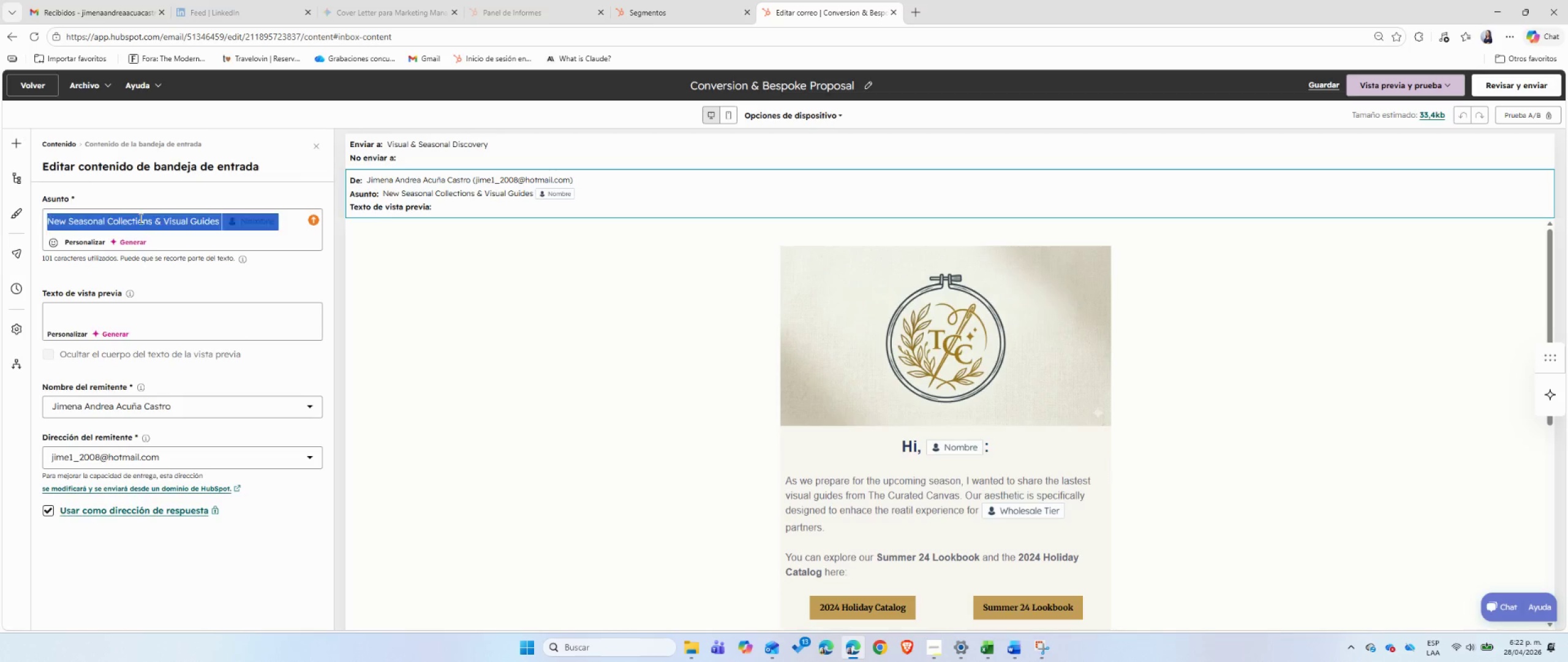 
triple_click([140, 218])
 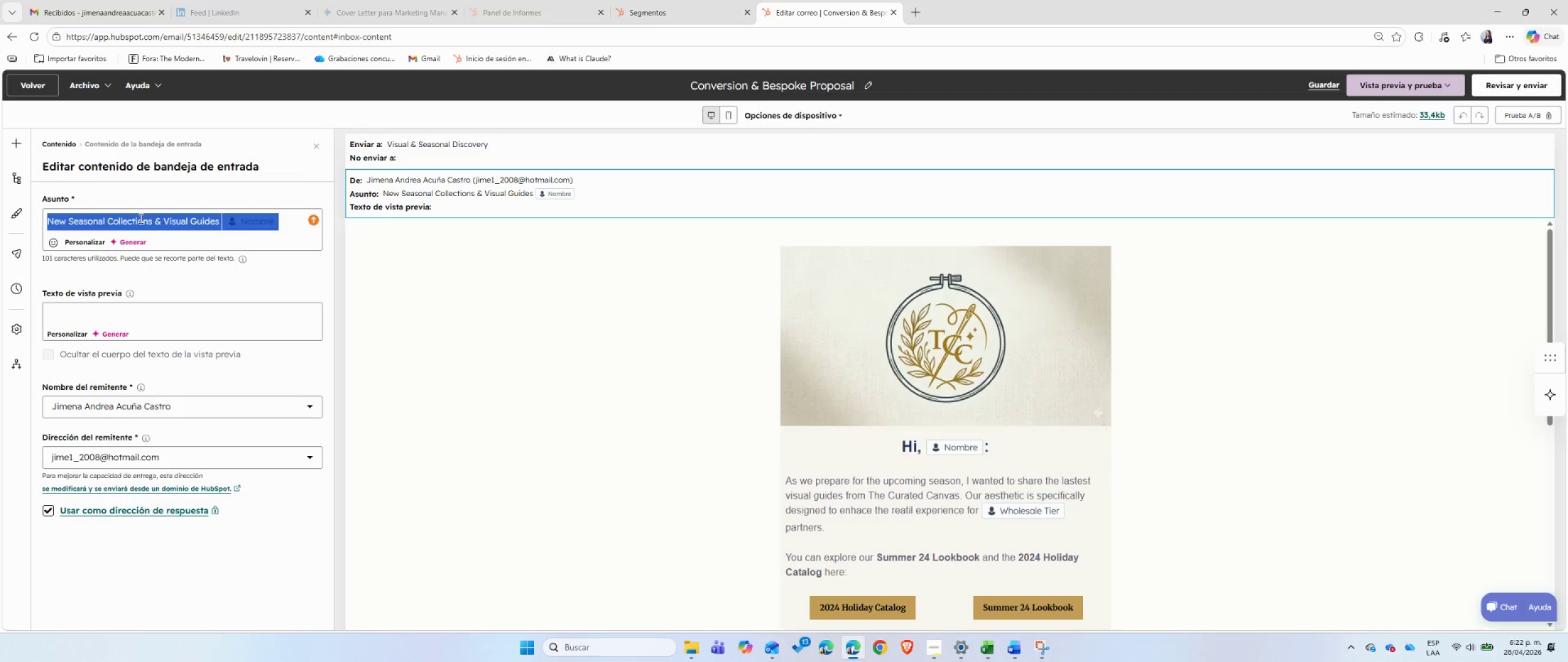 
triple_click([140, 218])
 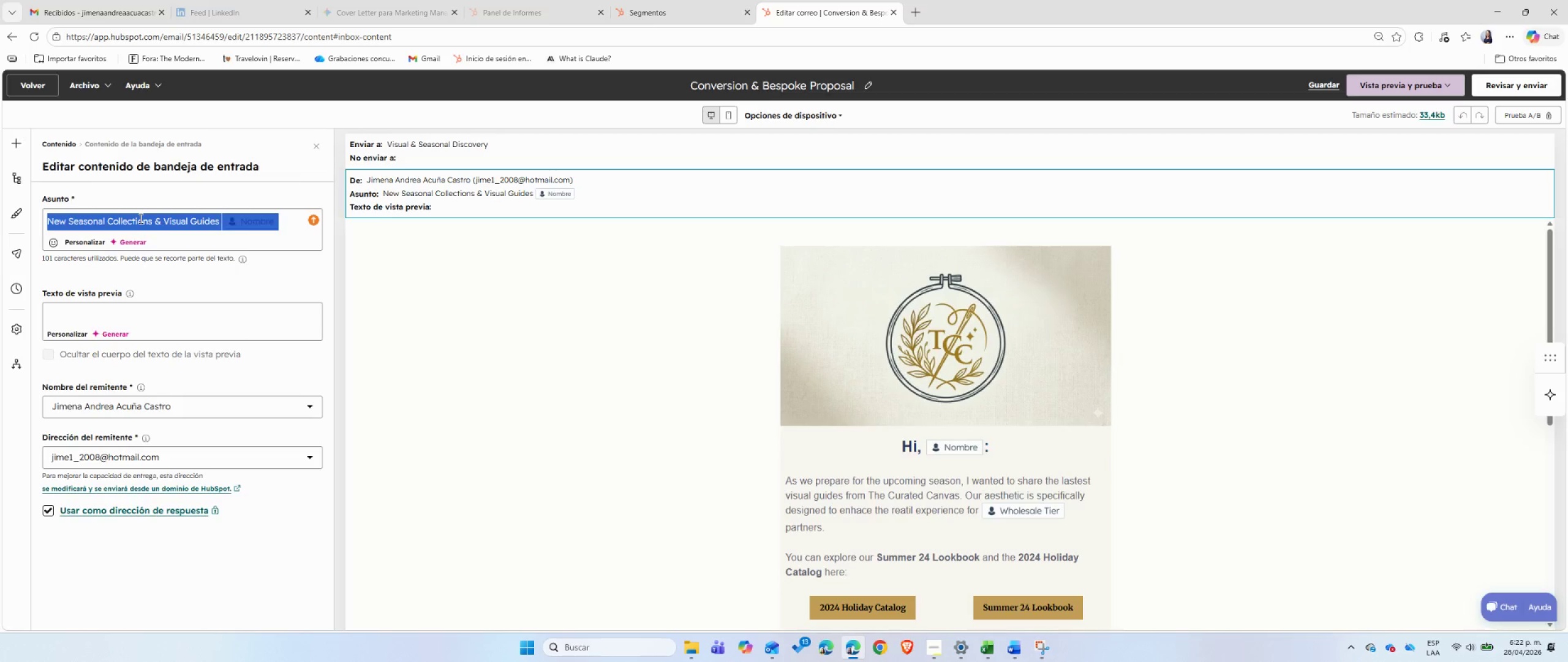 
type(Wholesale Pricing ^ bespoke Options for )
 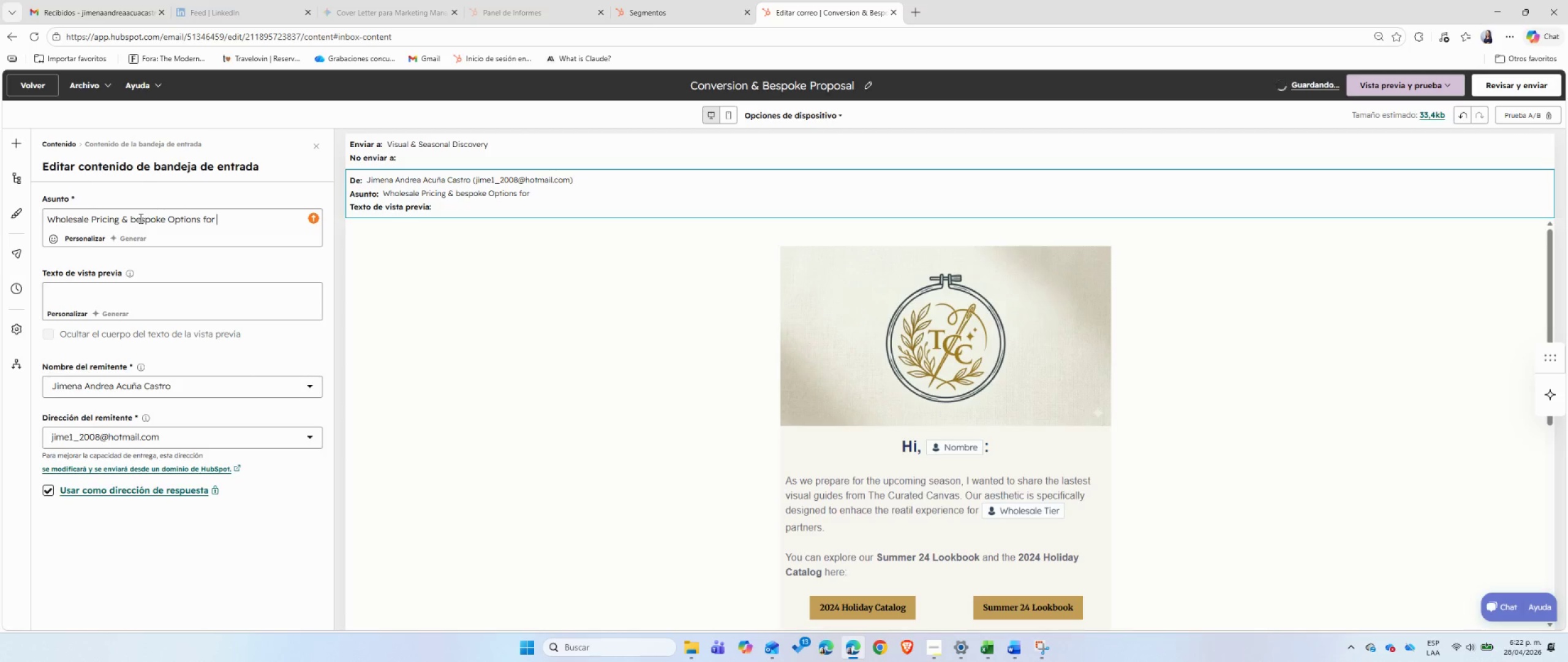 
left_click([96, 240])
 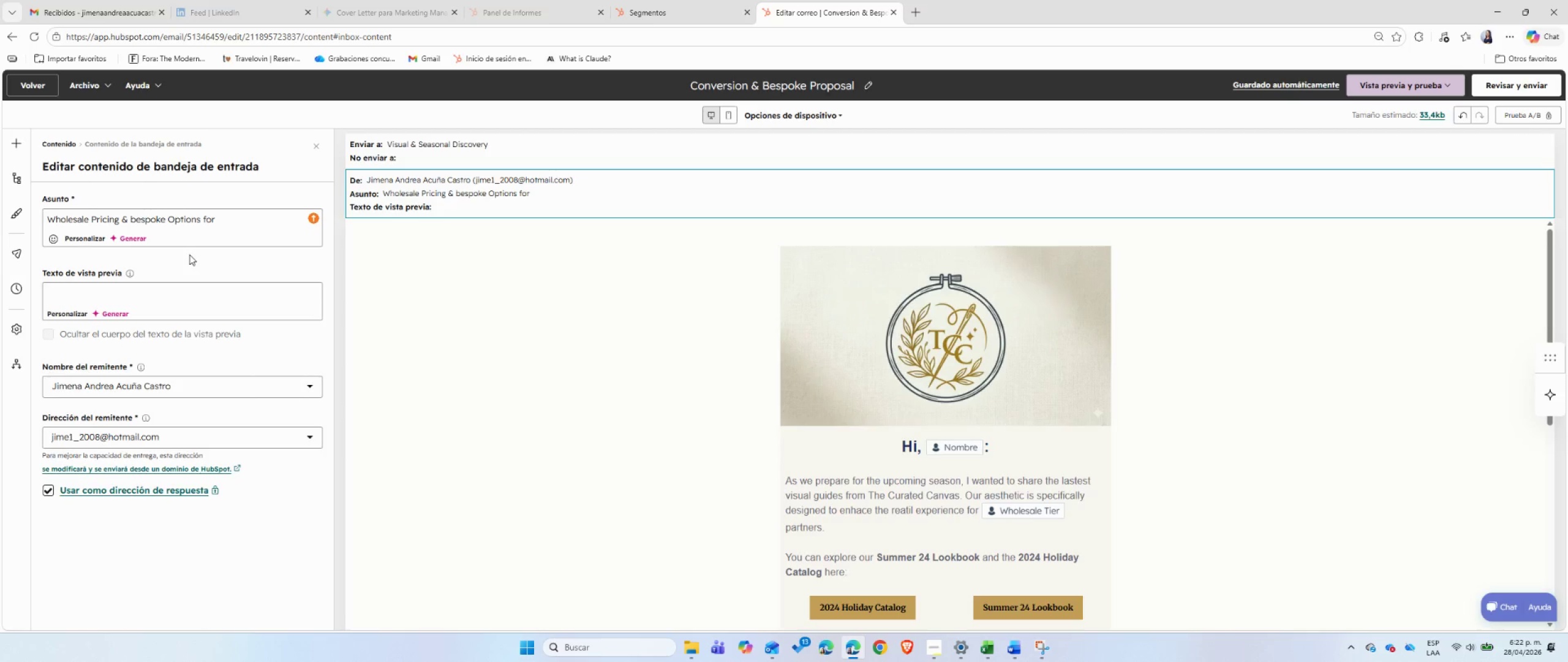 
wait(6.7)
 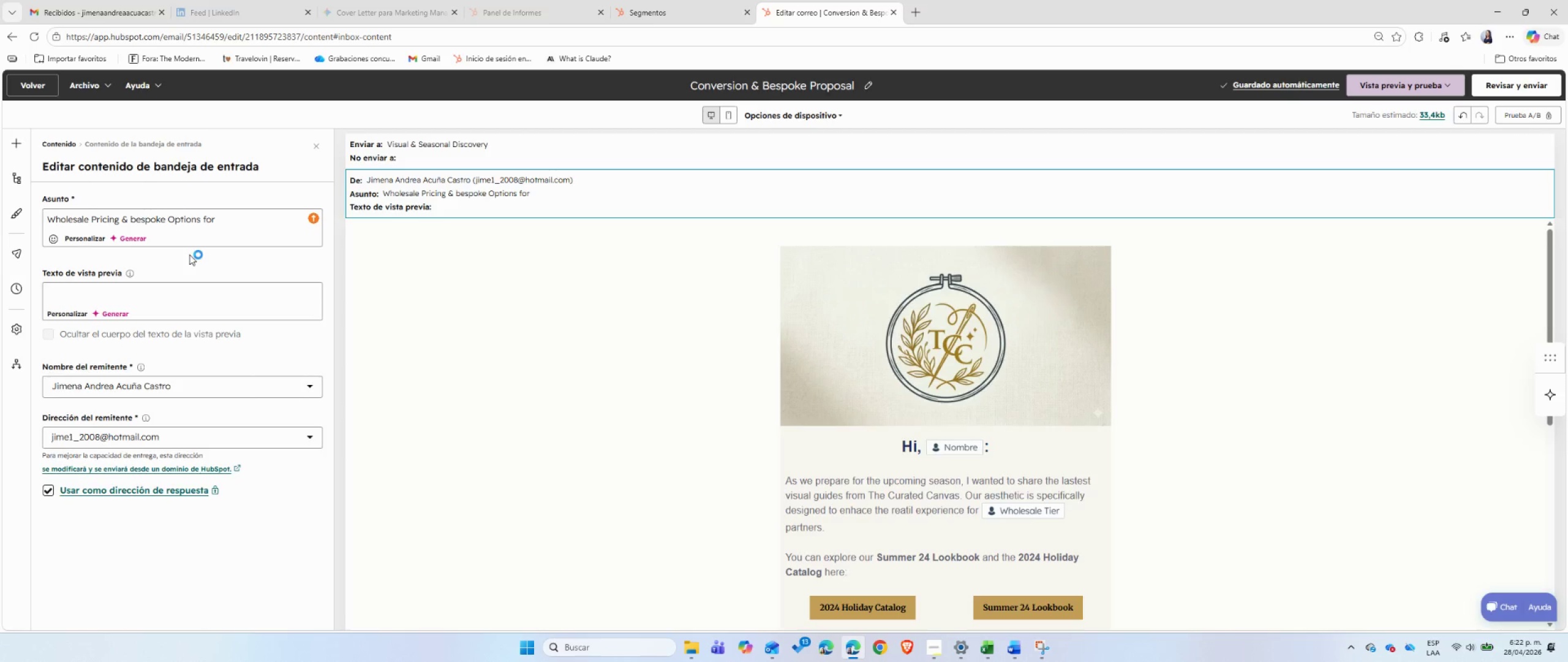 
left_click([232, 214])
 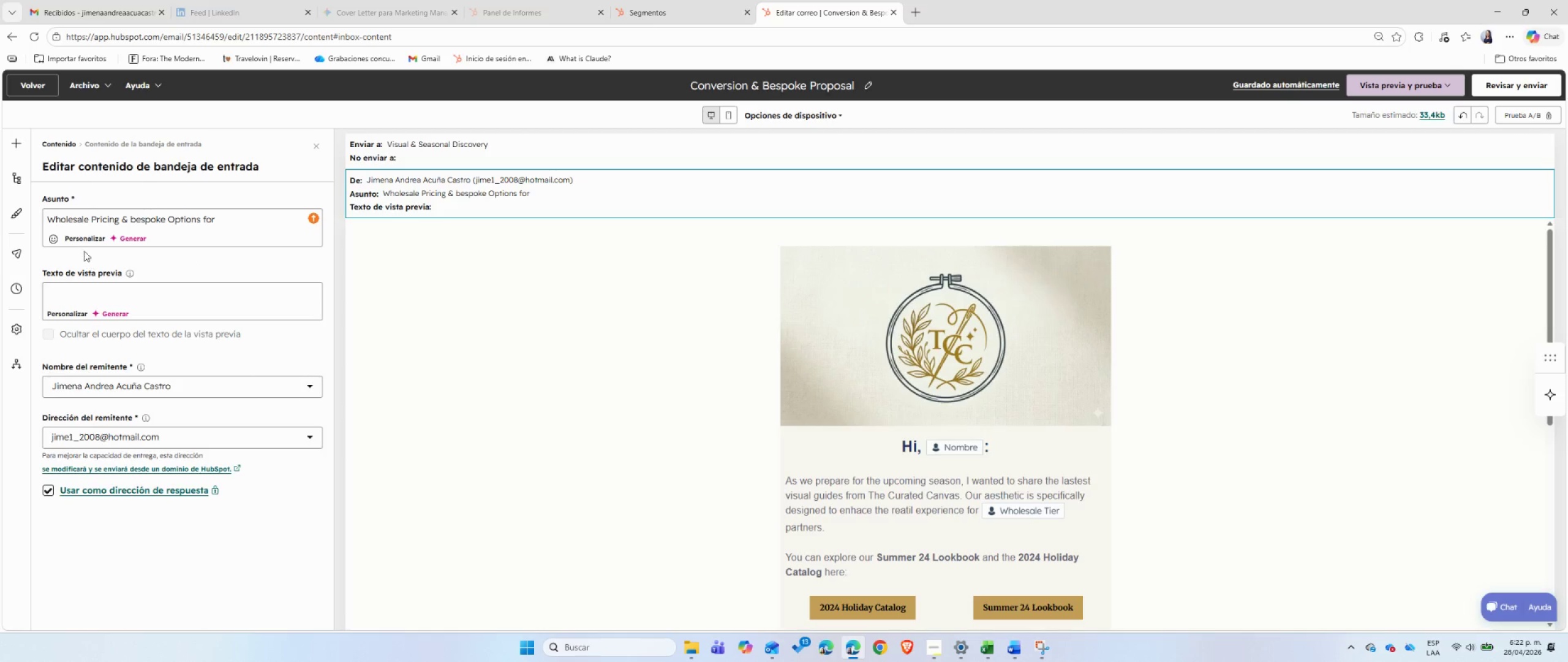 
left_click([83, 239])
 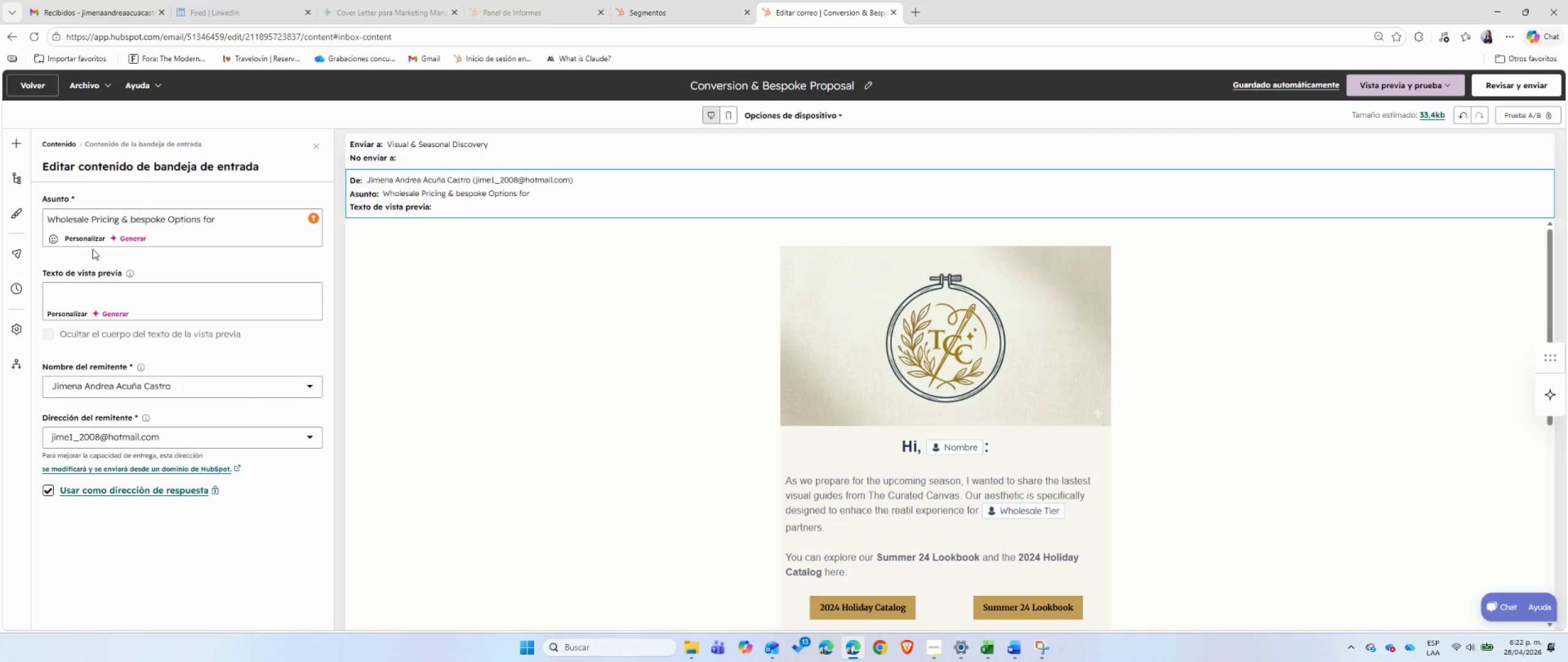 
left_click([96, 237])
 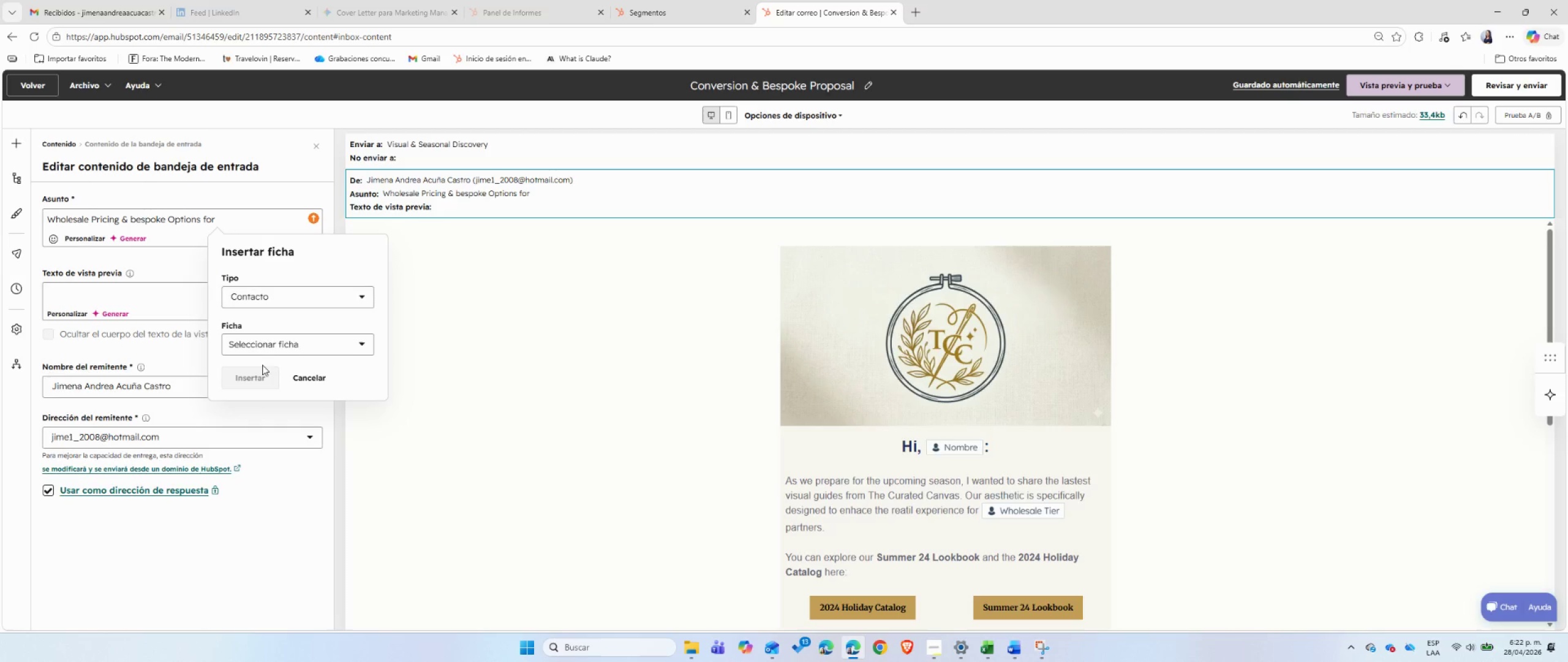 
left_click([265, 348])
 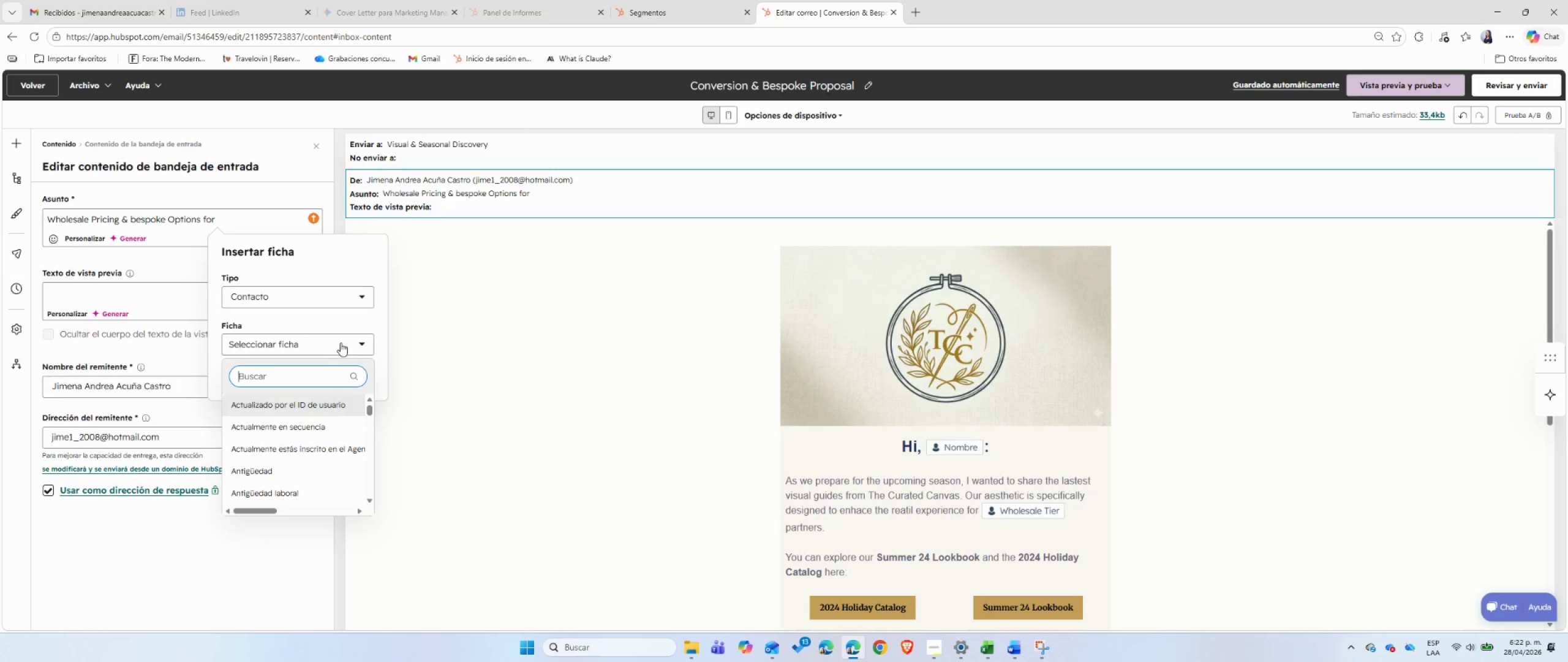 
wait(5.62)
 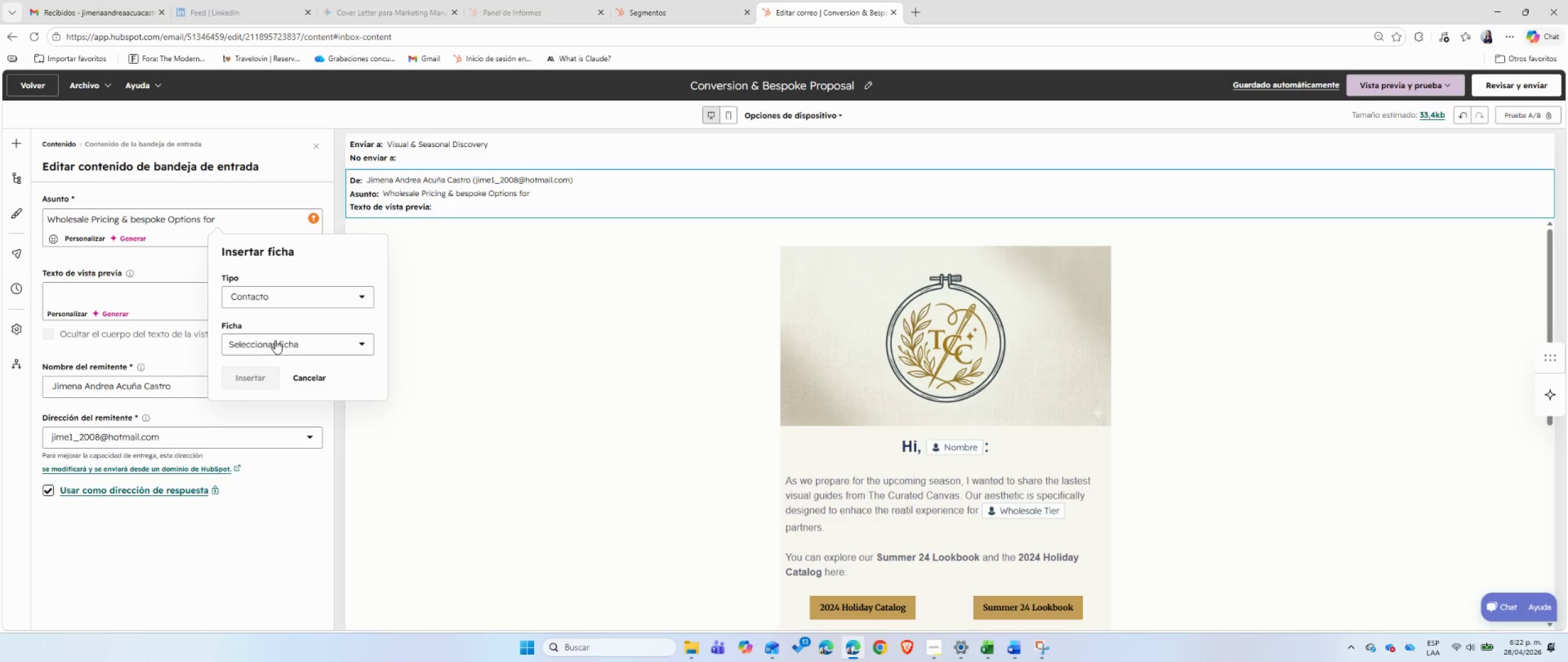 
type(whole)
 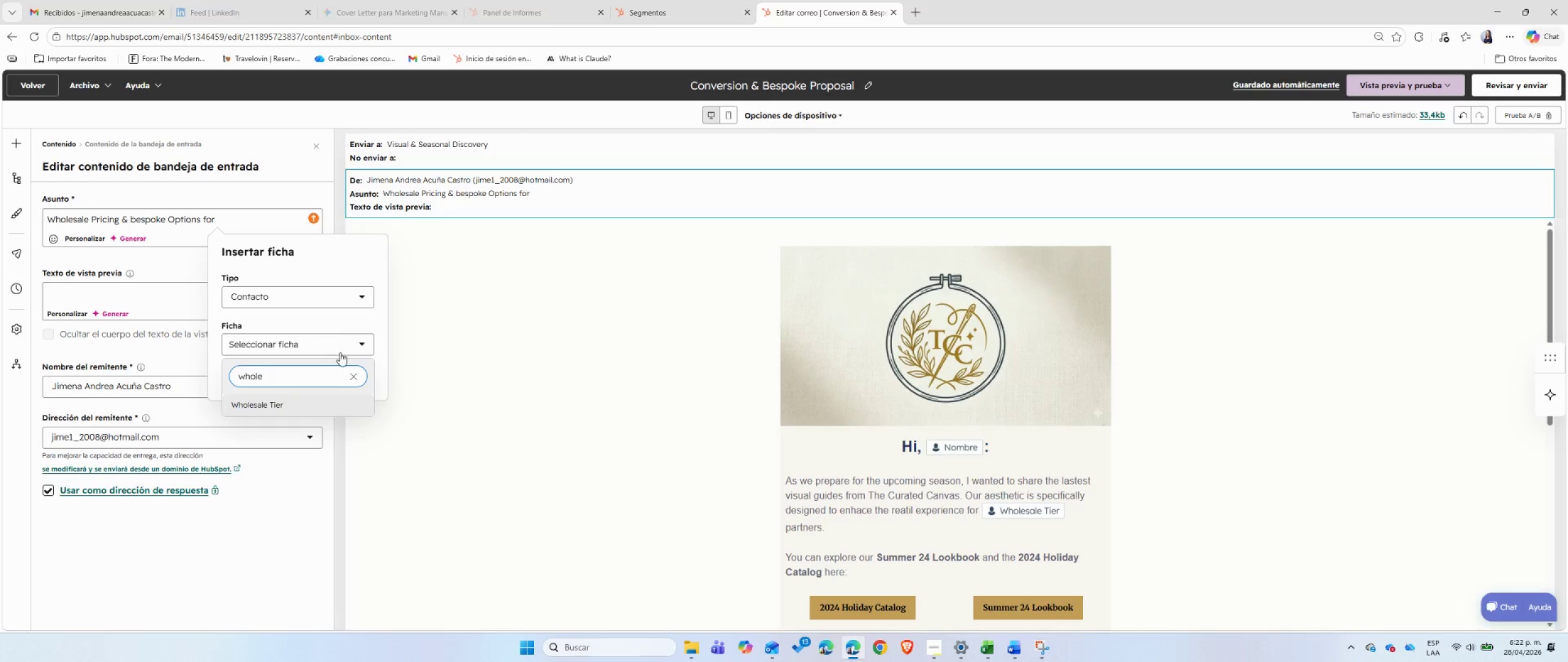 
left_click([276, 407])
 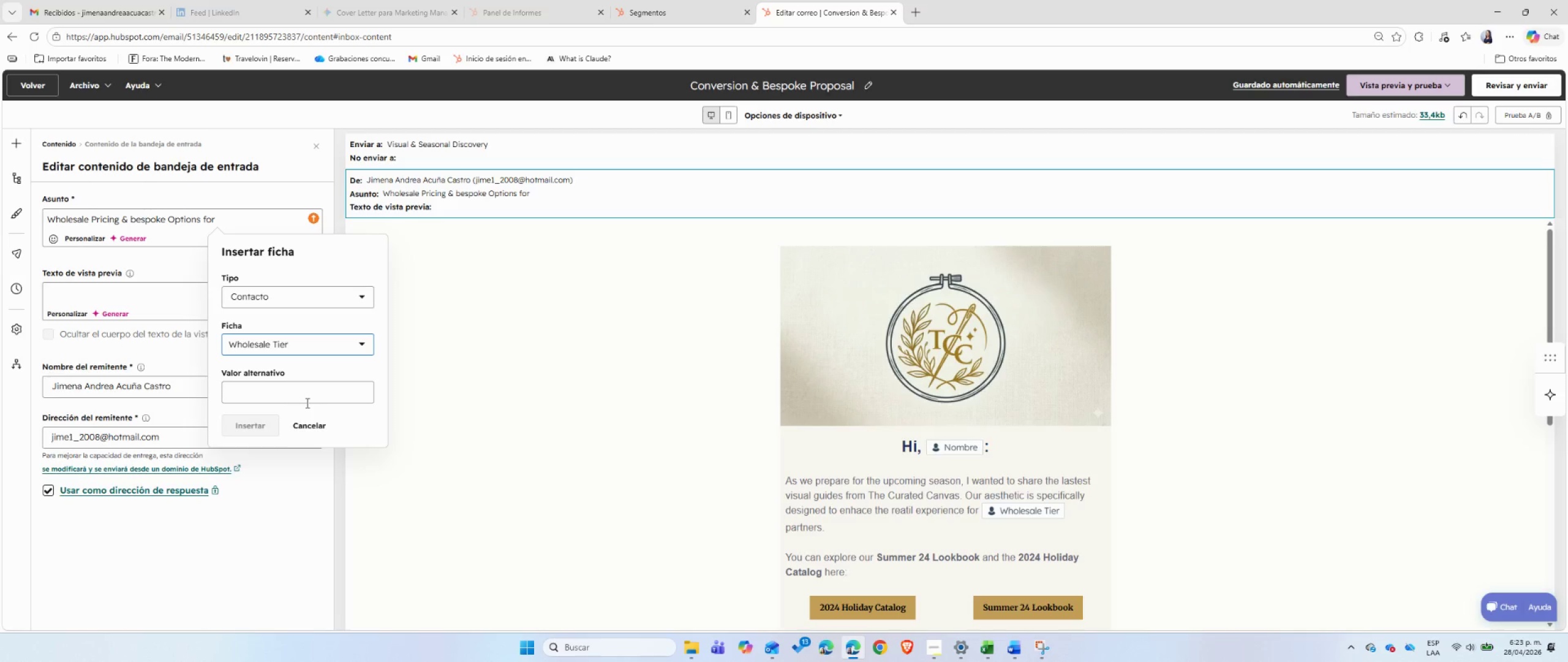 
left_click([309, 397])
 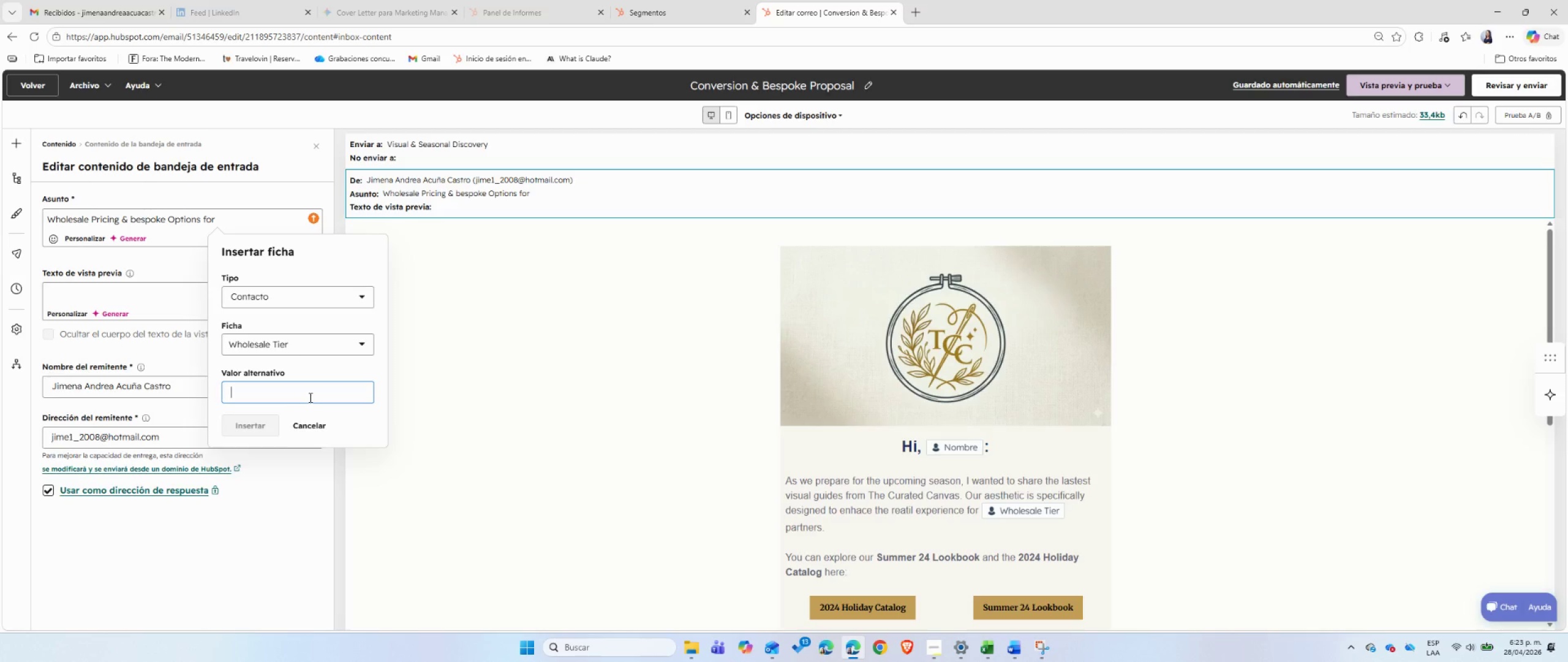 
wait(6.95)
 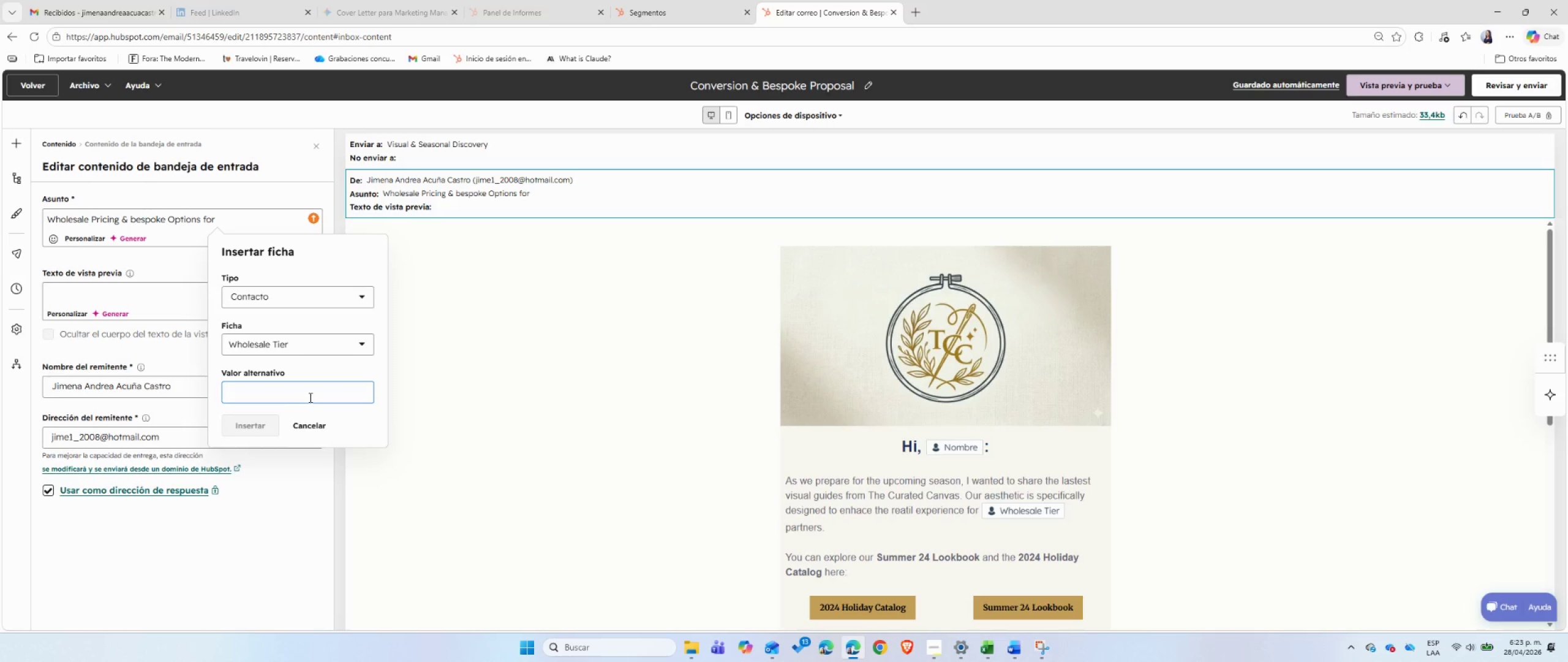 
left_click([992, 658])
 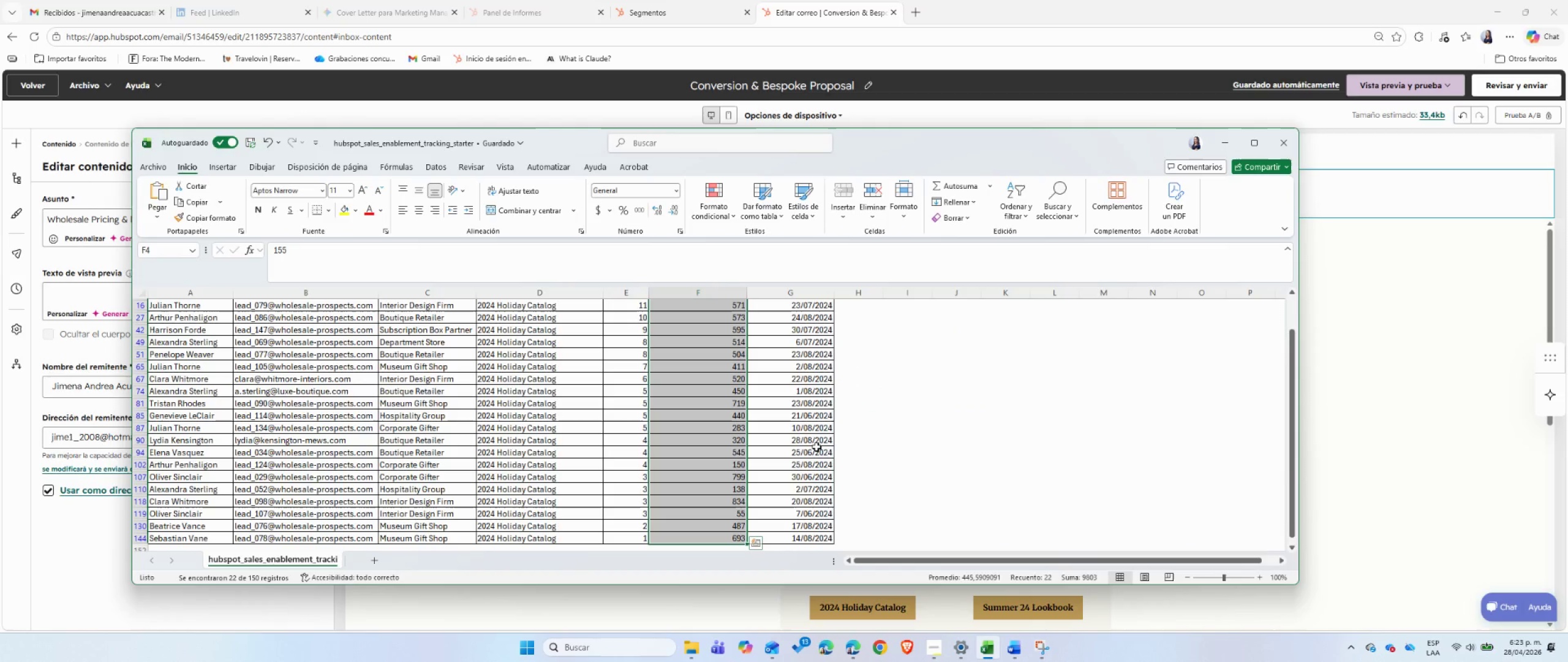 
scroll: coordinate [816, 447], scroll_direction: up, amount: 4.0
 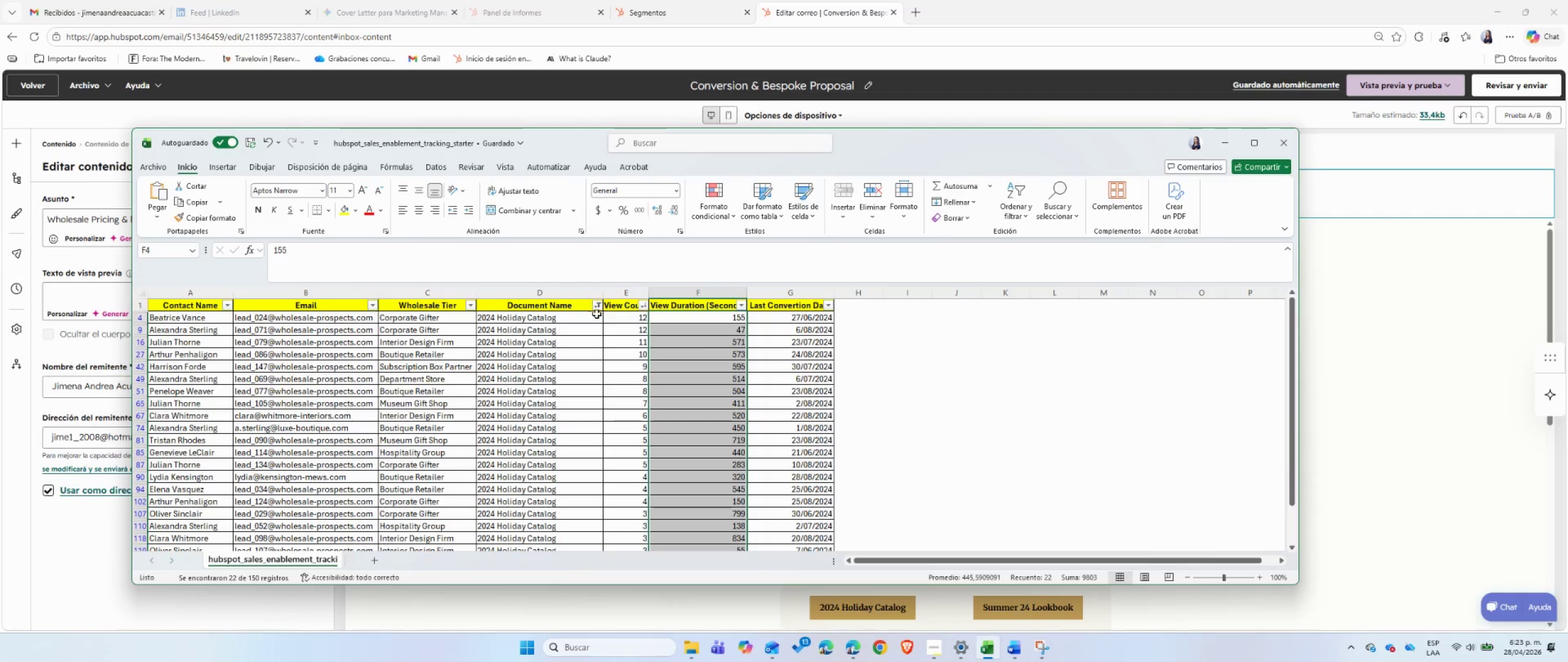 
left_click([596, 306])
 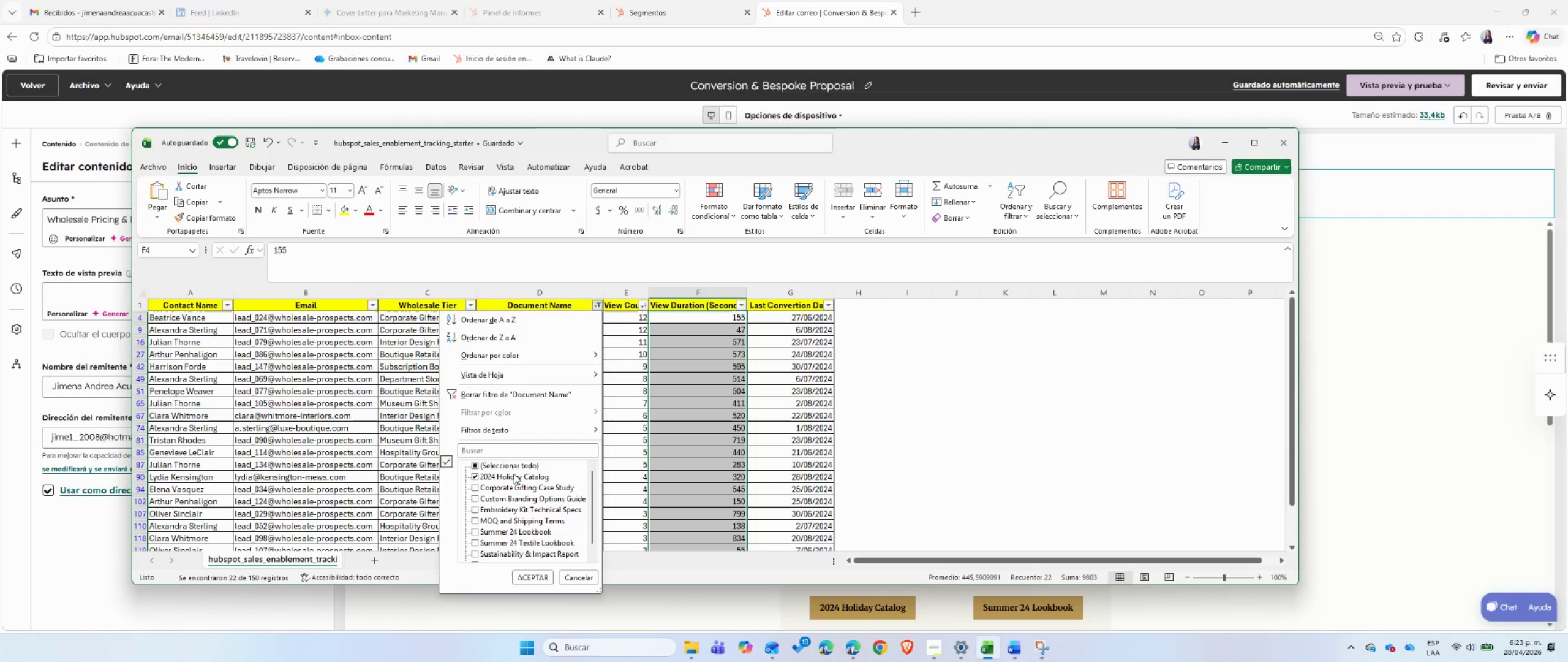 
left_click([514, 465])
 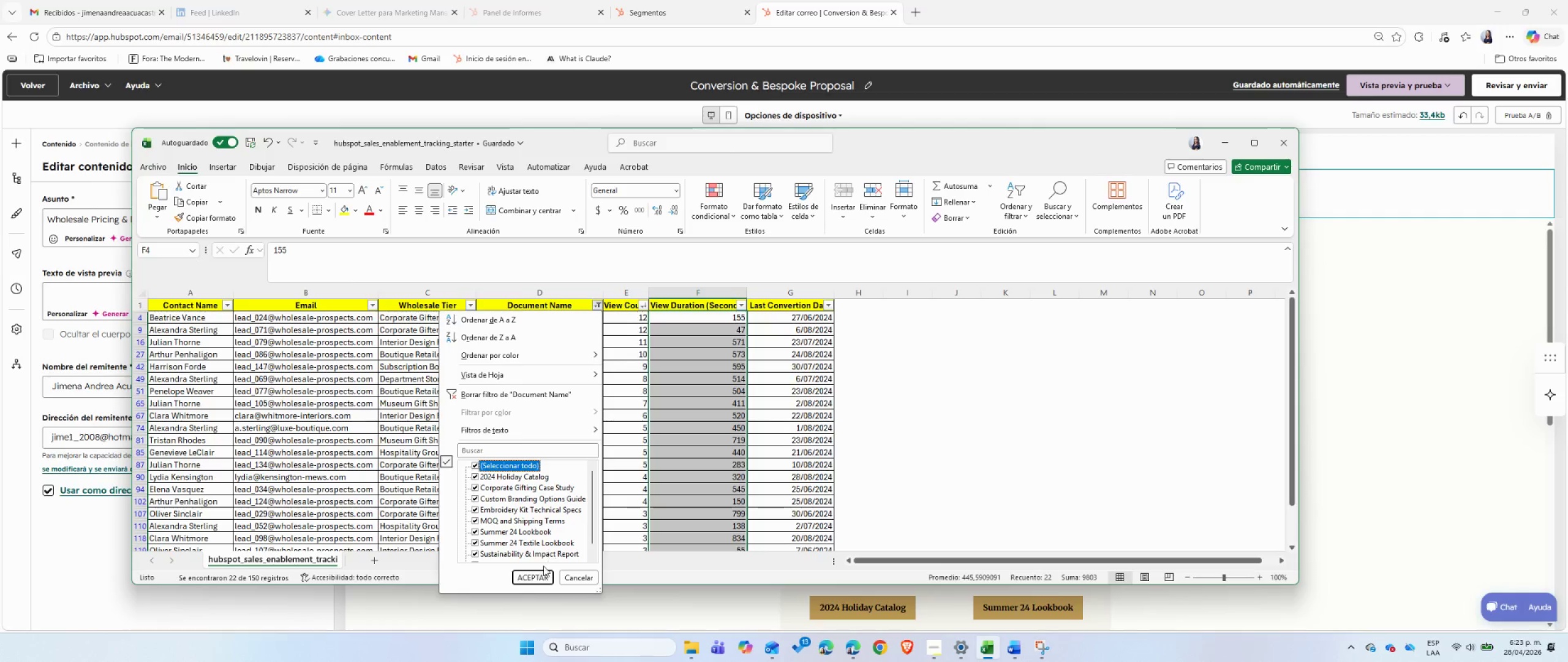 
left_click([535, 580])
 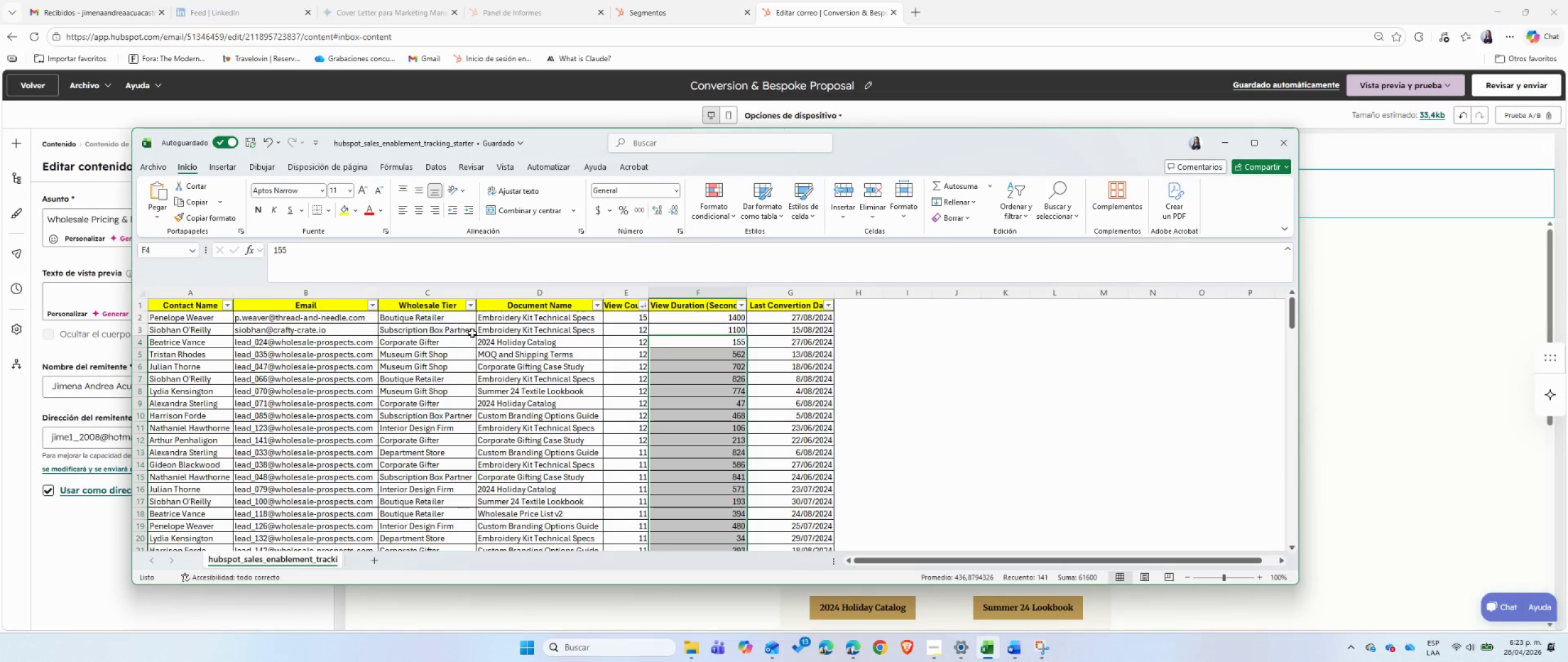 
left_click([472, 306])
 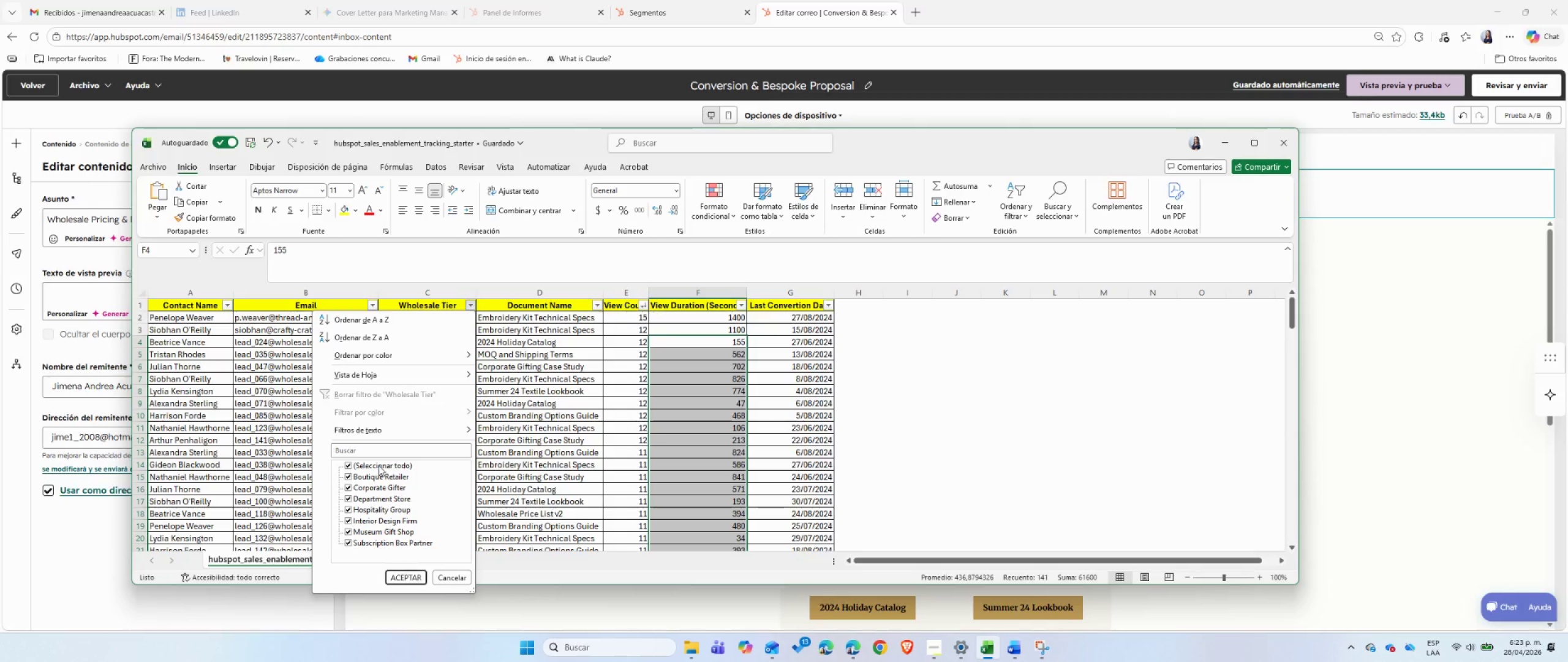 
double_click([371, 489])
 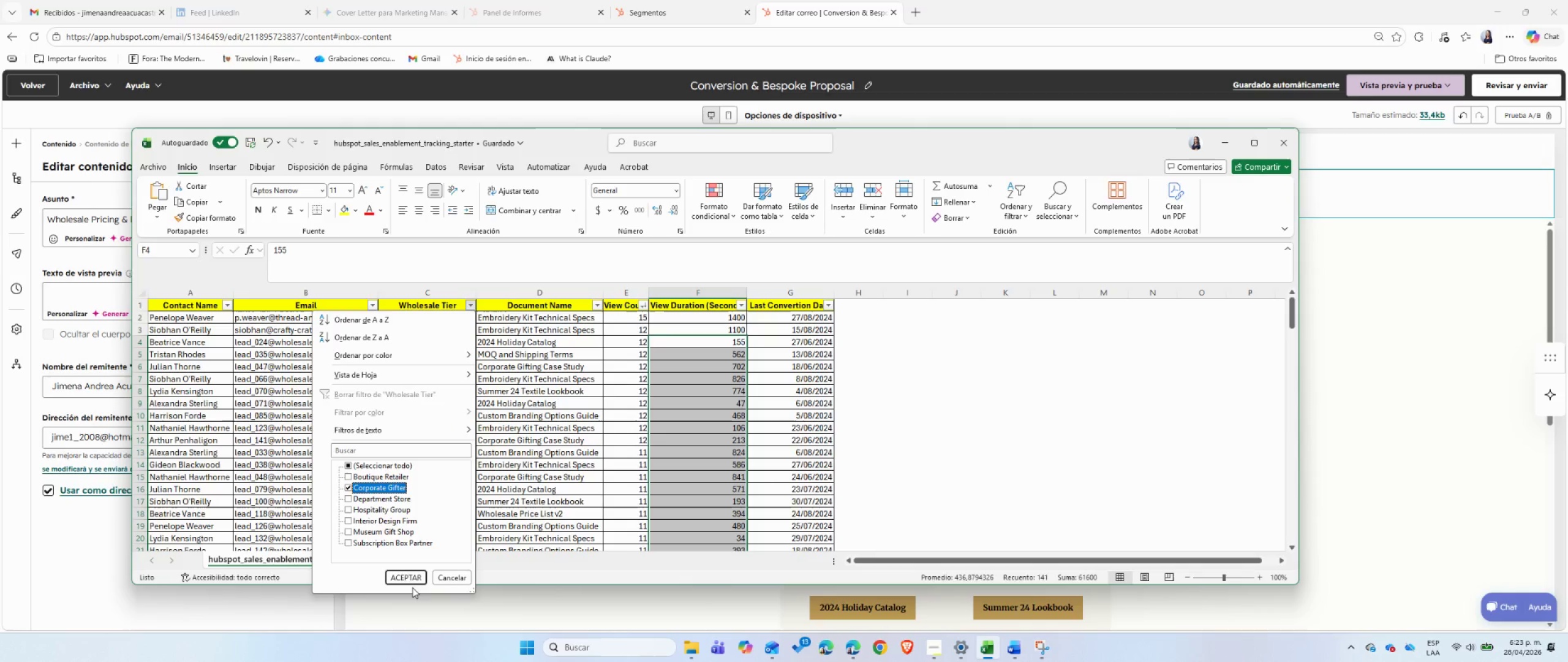 
left_click([412, 574])
 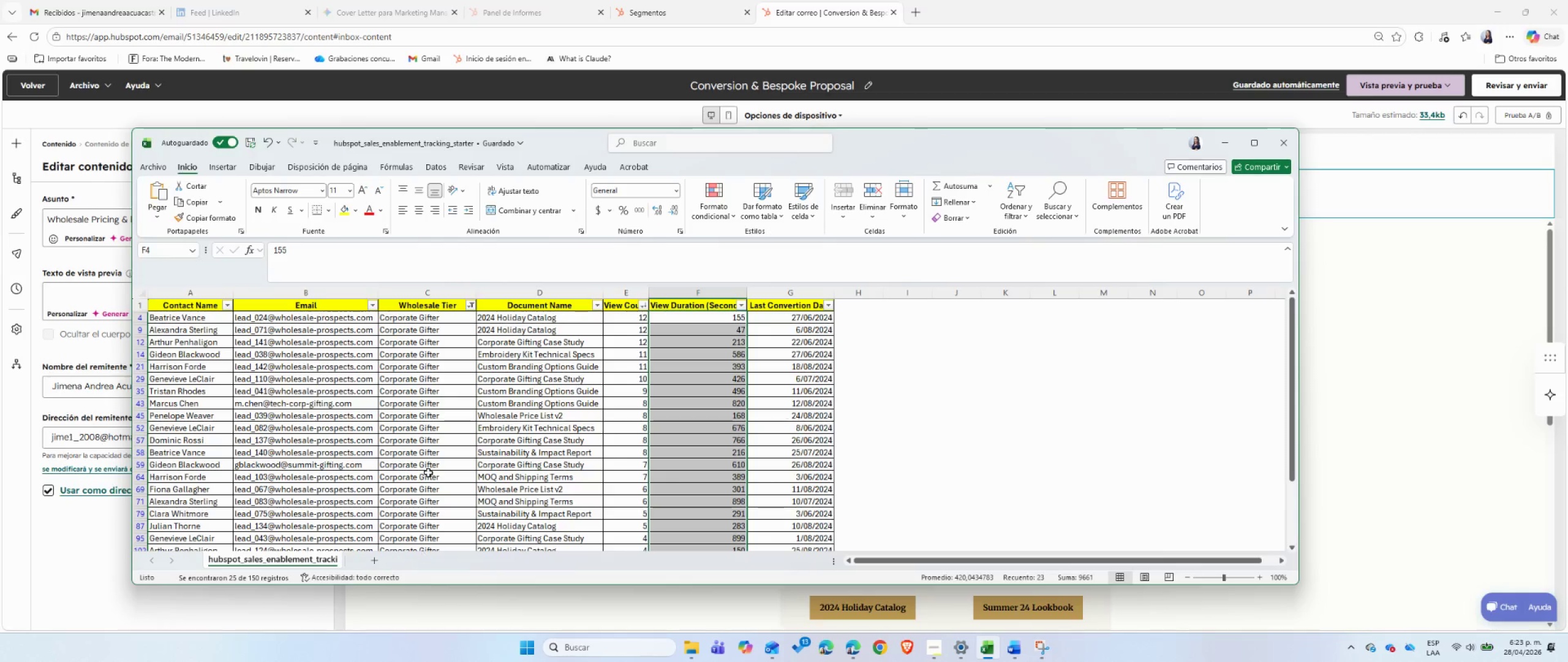 
left_click([413, 368])
 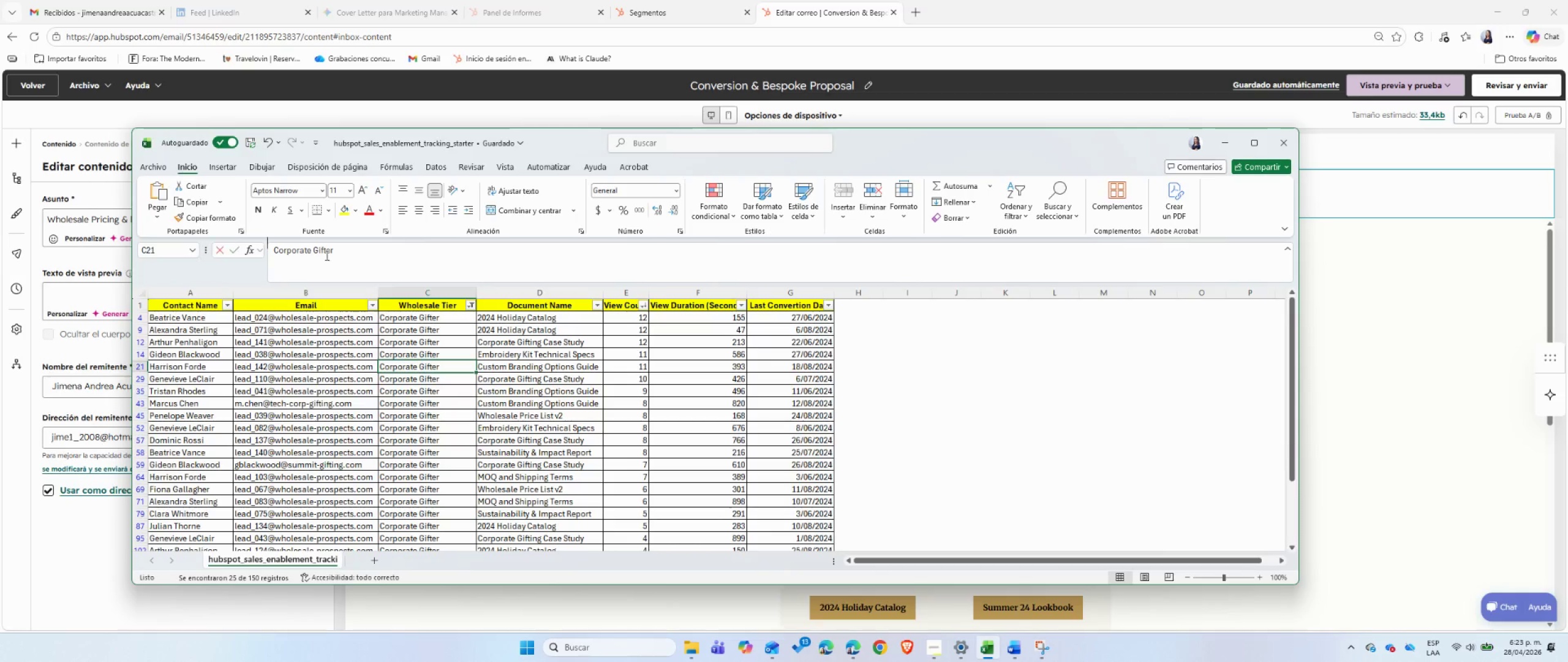 
double_click([326, 255])
 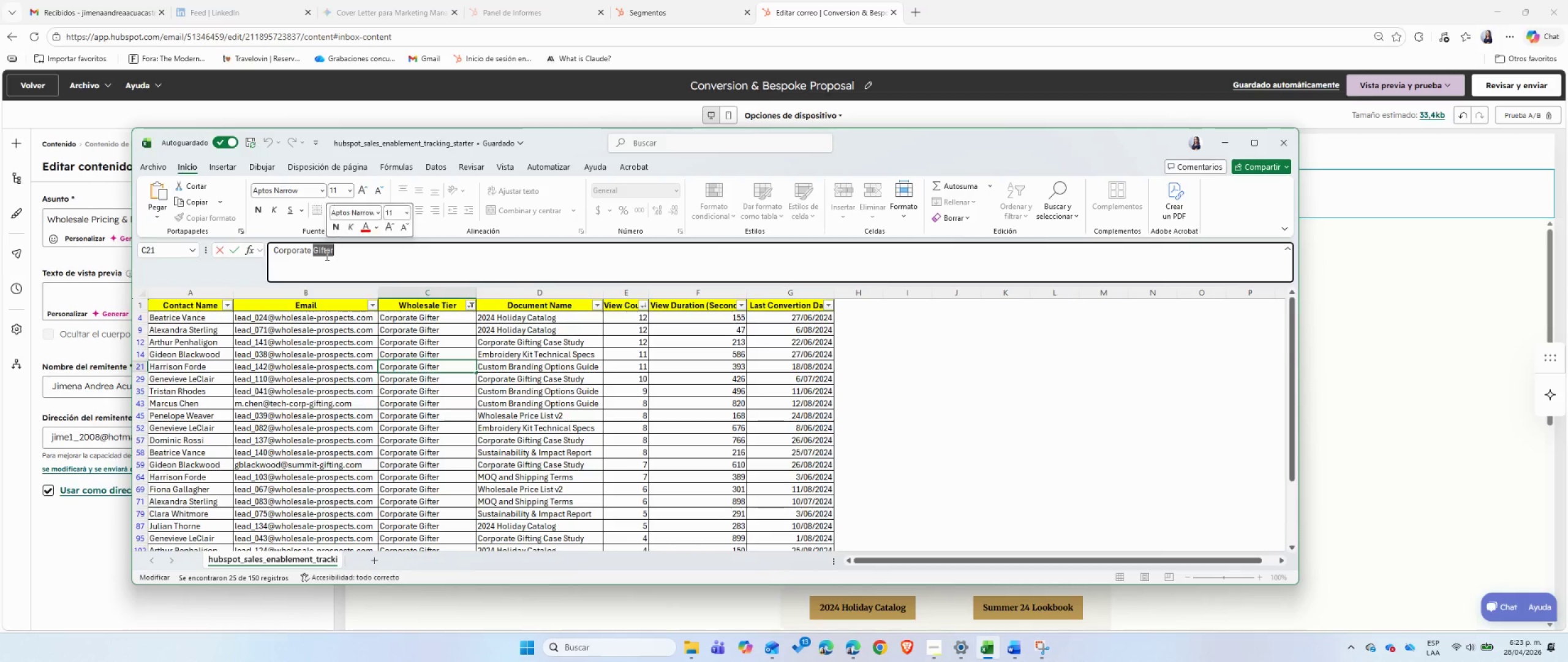 
triple_click([326, 255])
 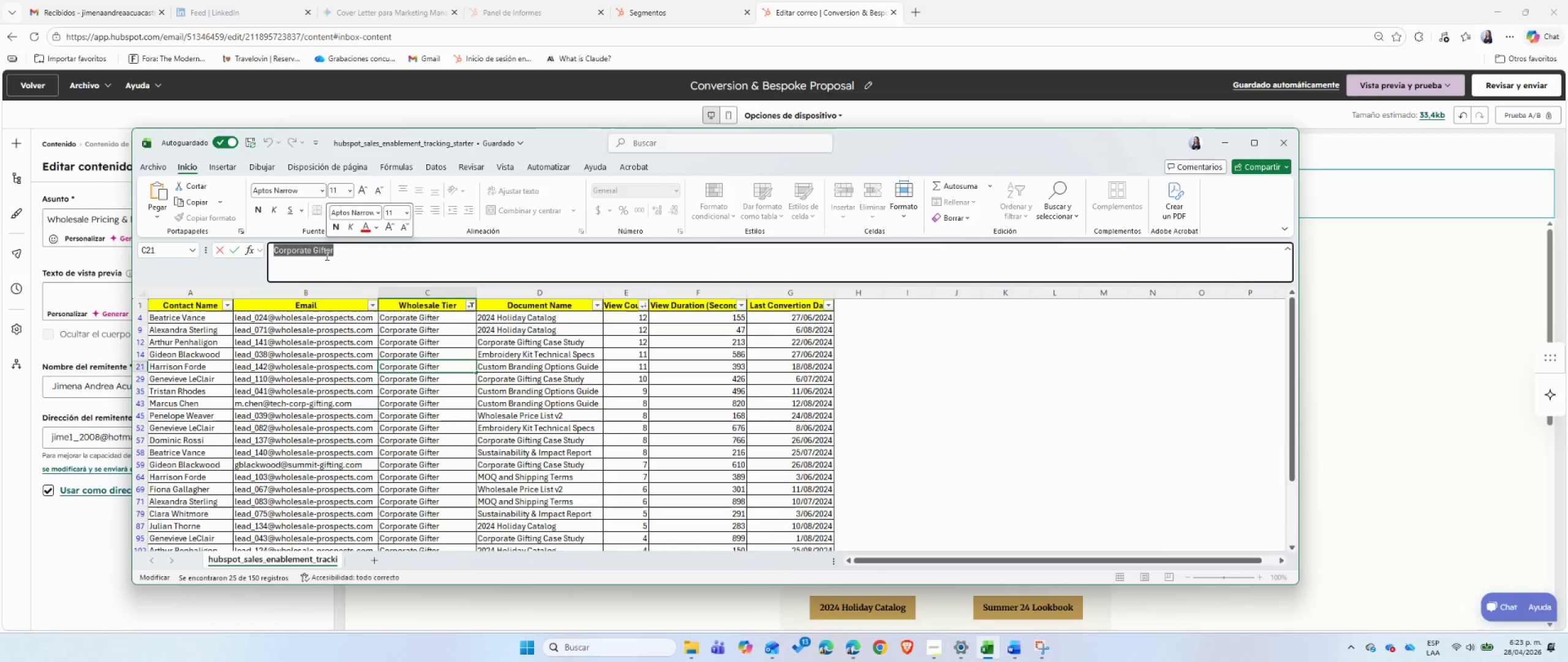 
key(Control+ControlLeft)
 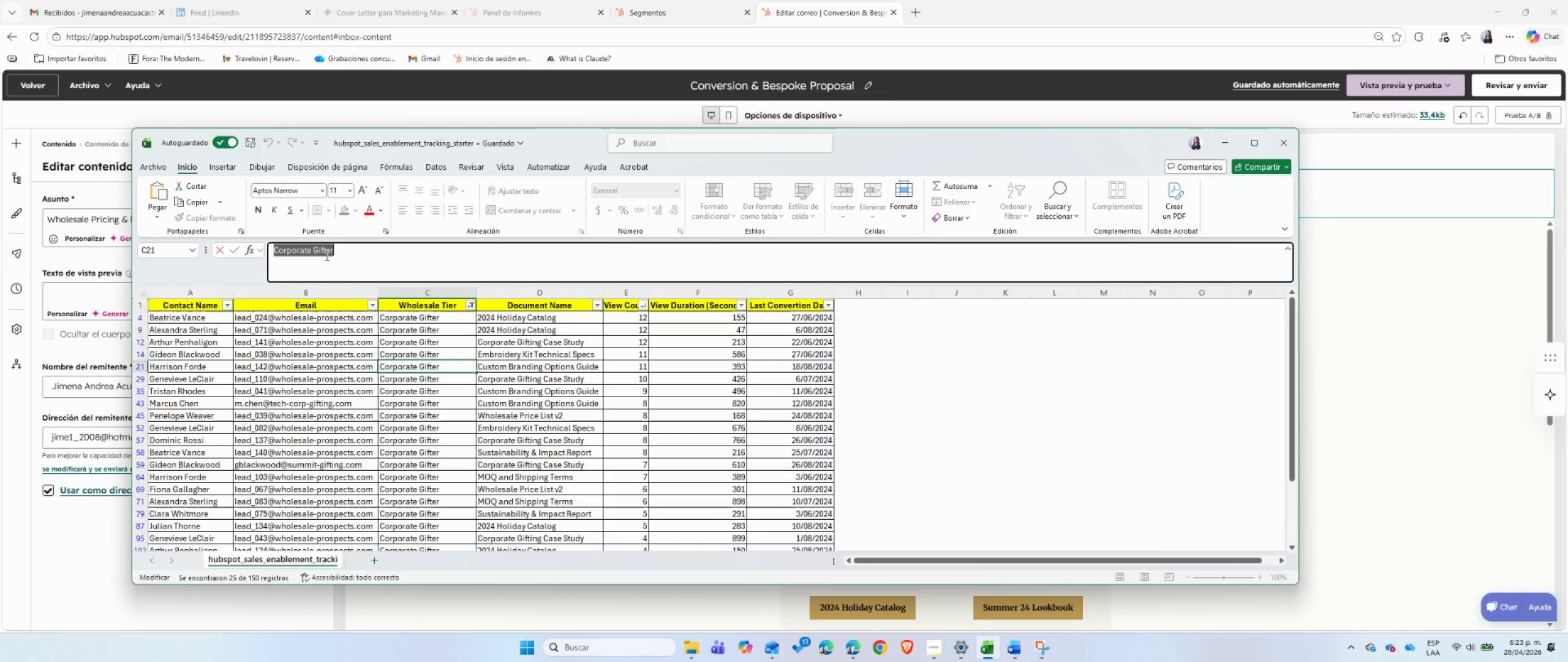 
key(Control+C)
 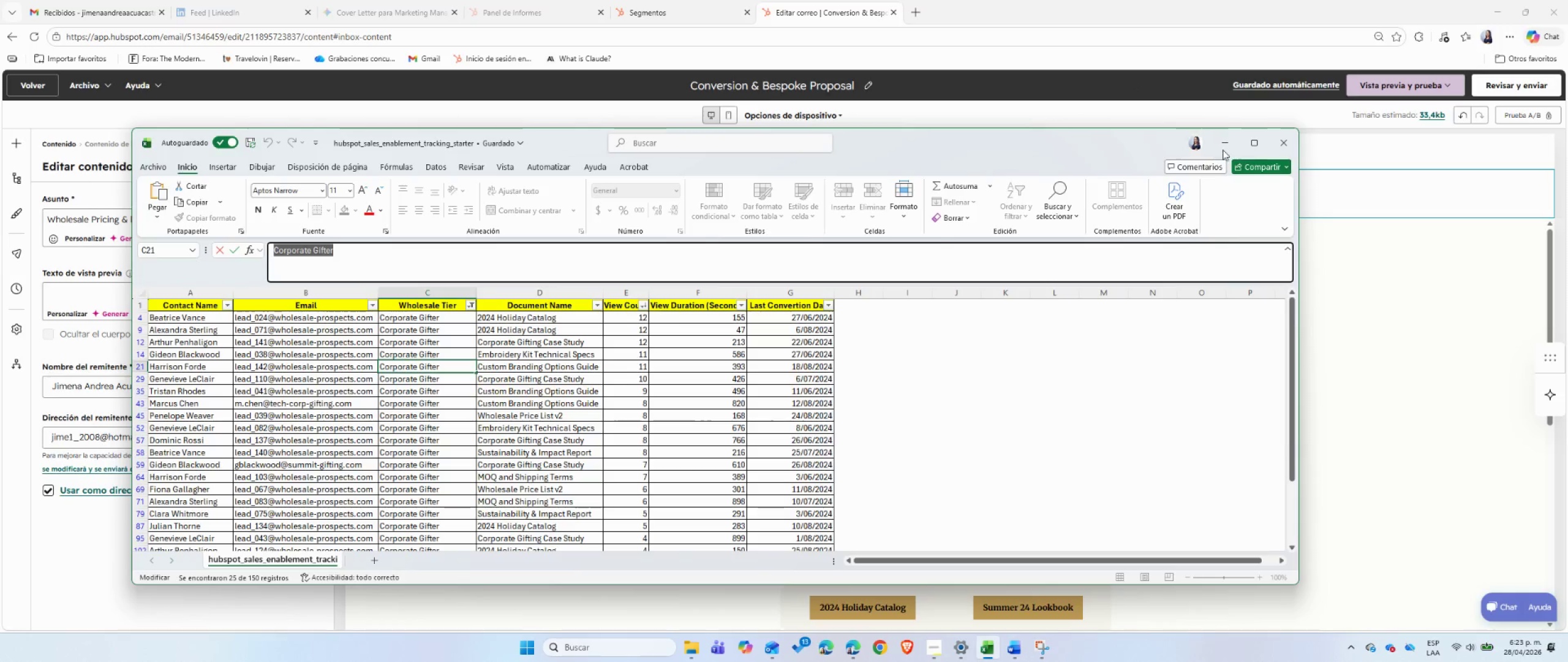 
left_click([1224, 148])
 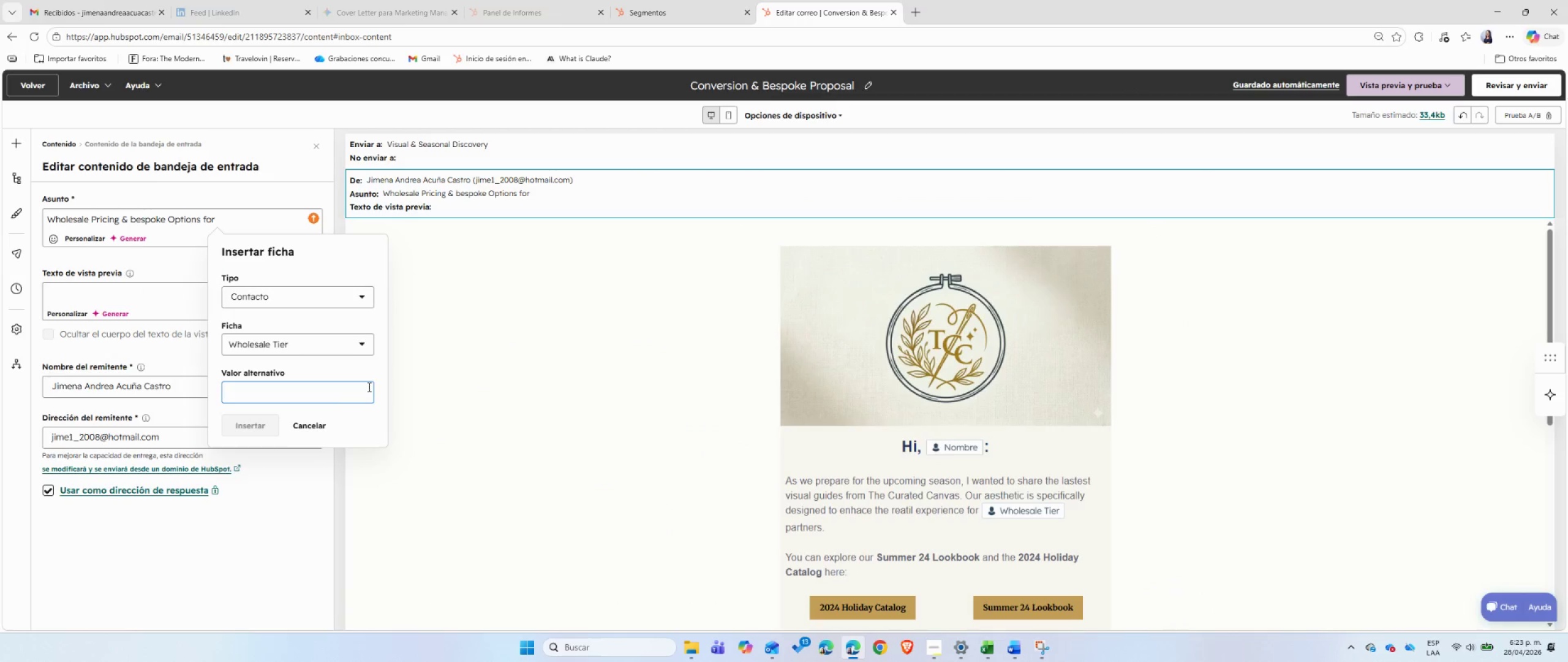 
left_click([332, 401])
 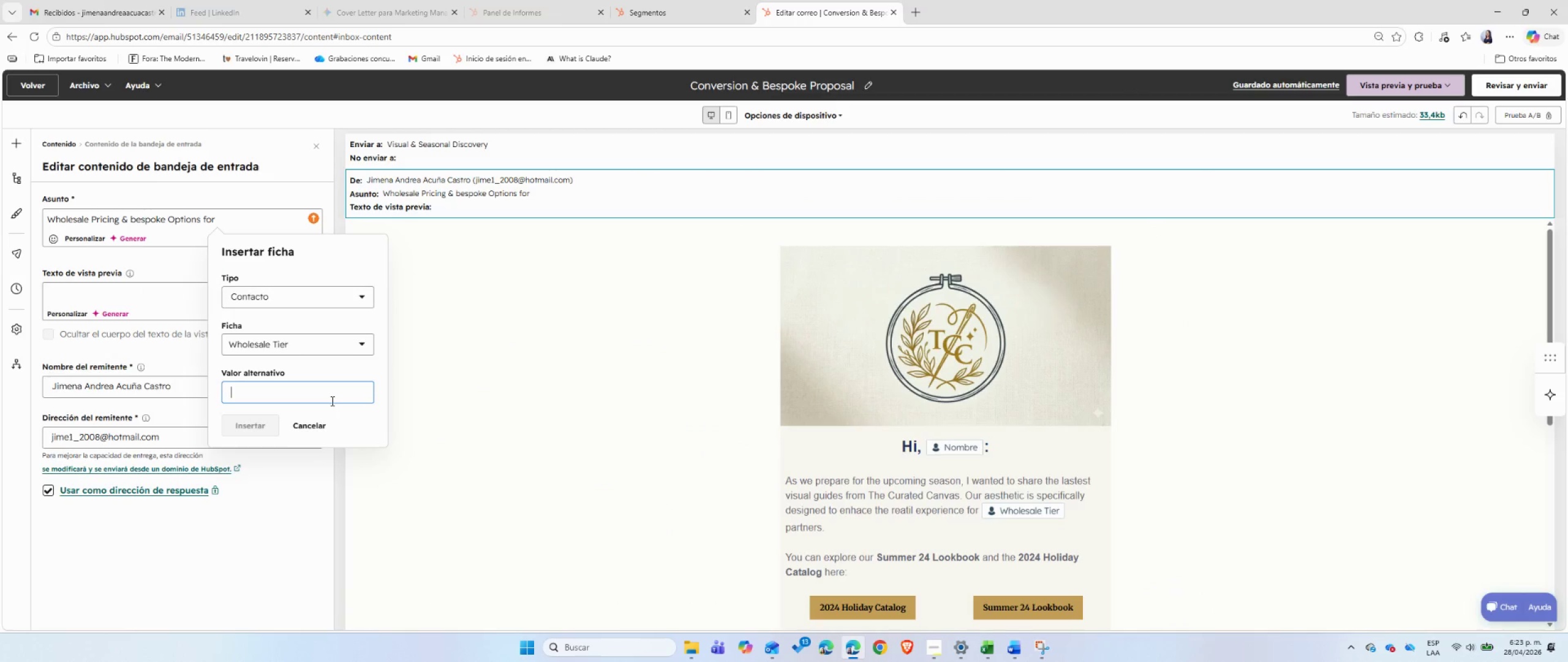 
key(Control+ControlLeft)
 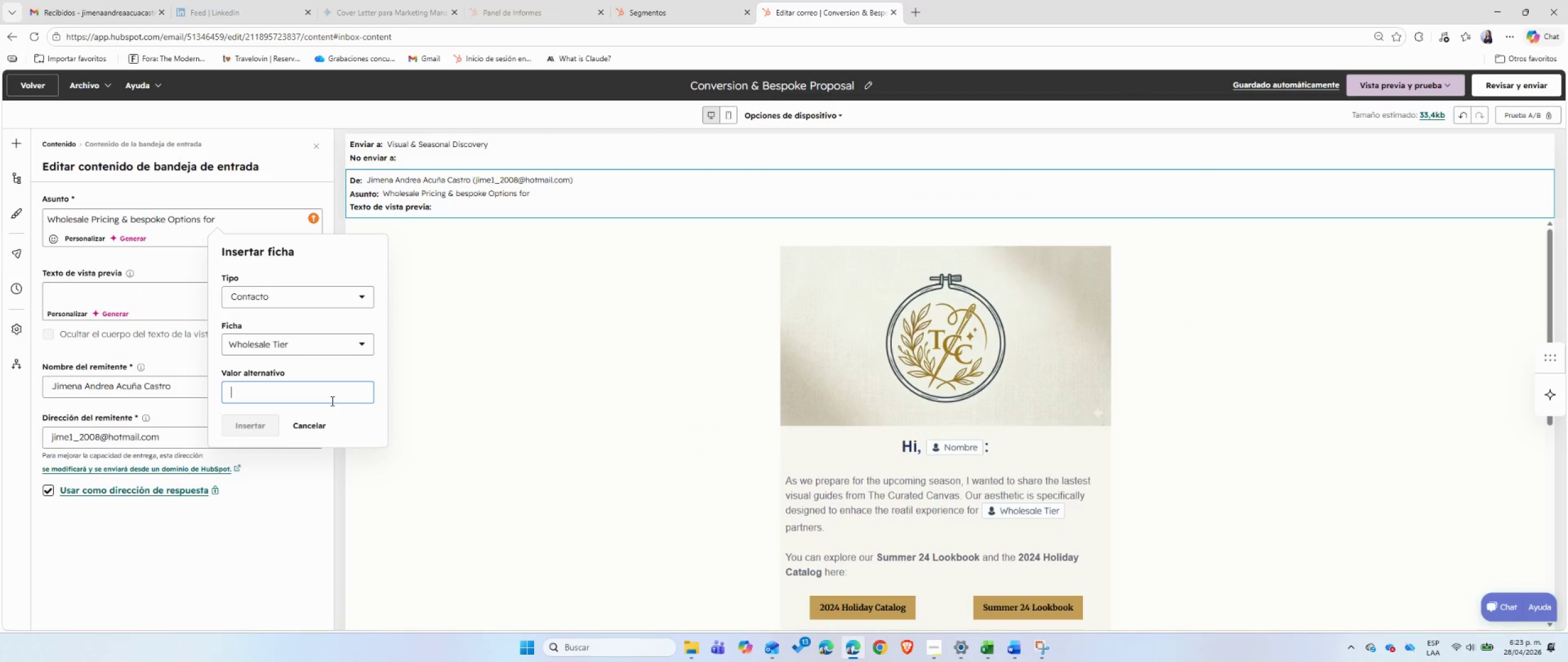 
key(Control+V)
 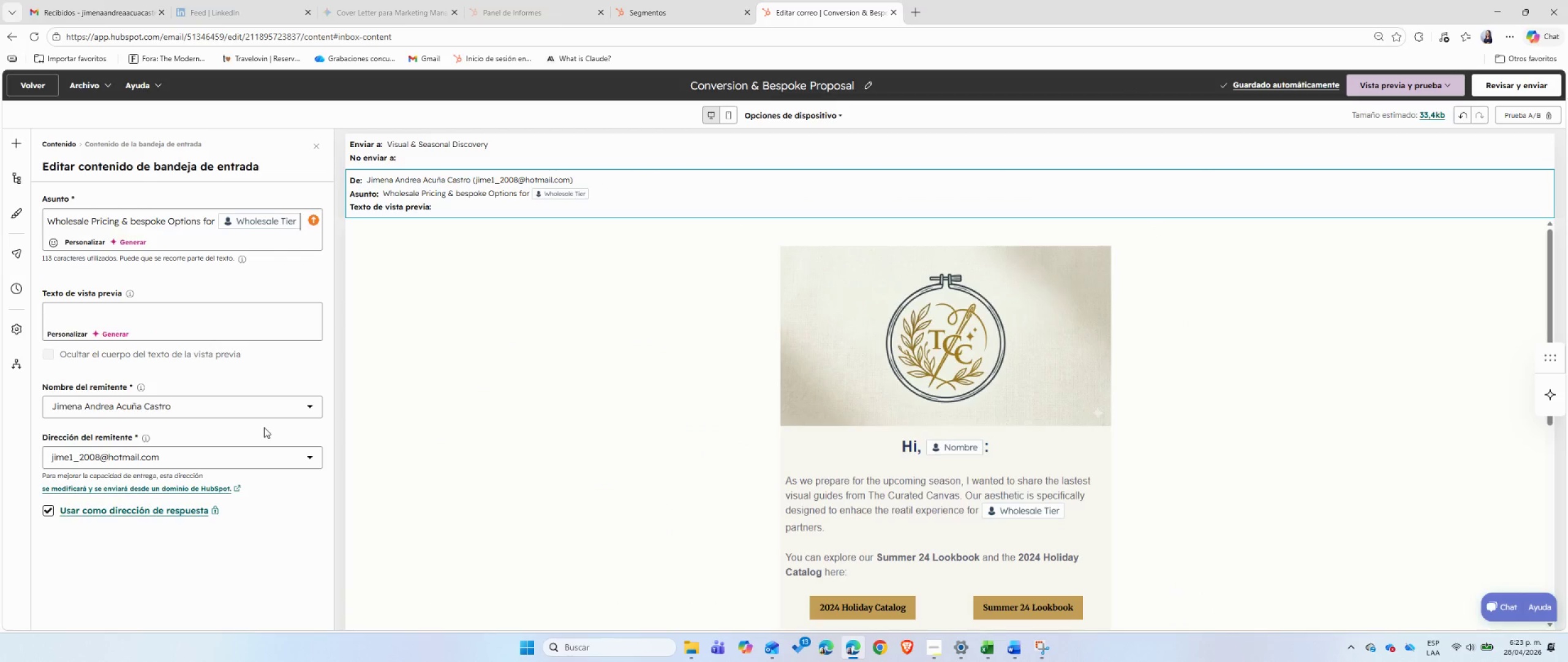 
wait(9.5)
 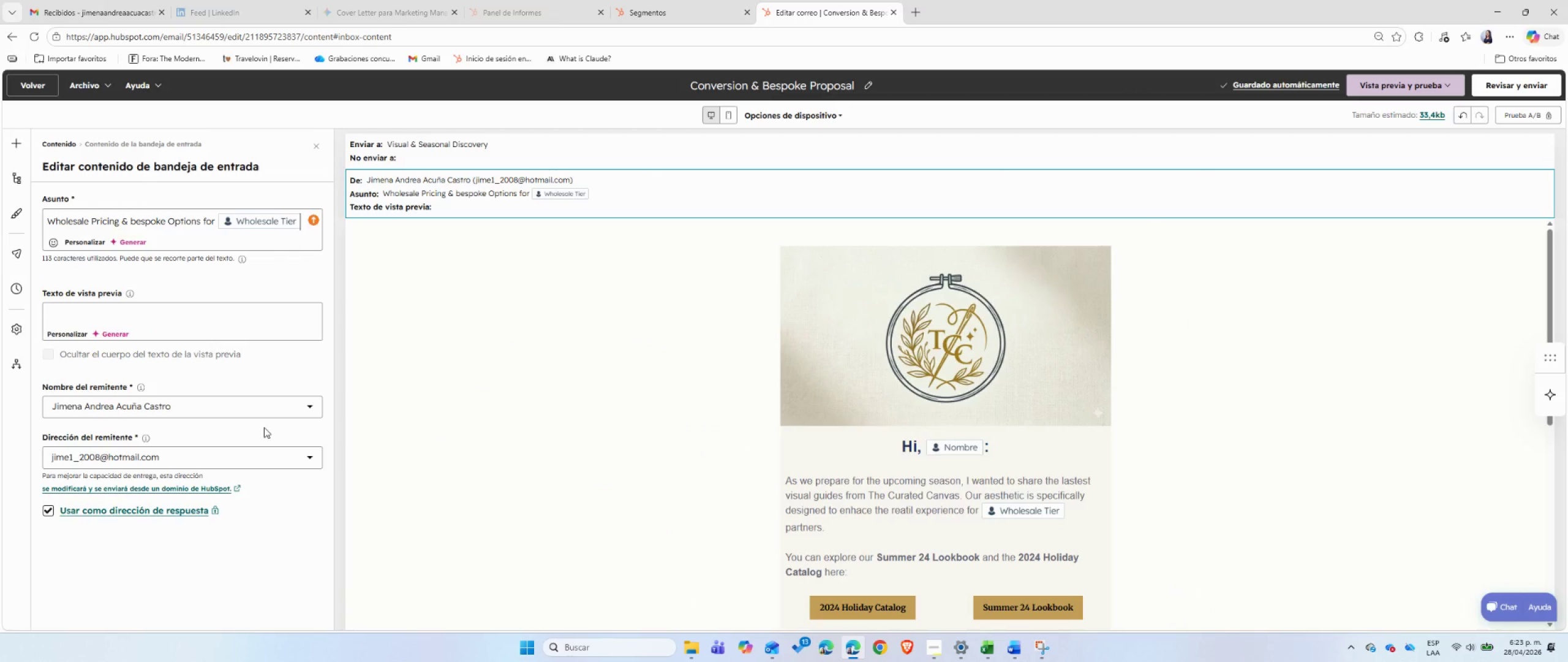 
left_click([415, 346])
 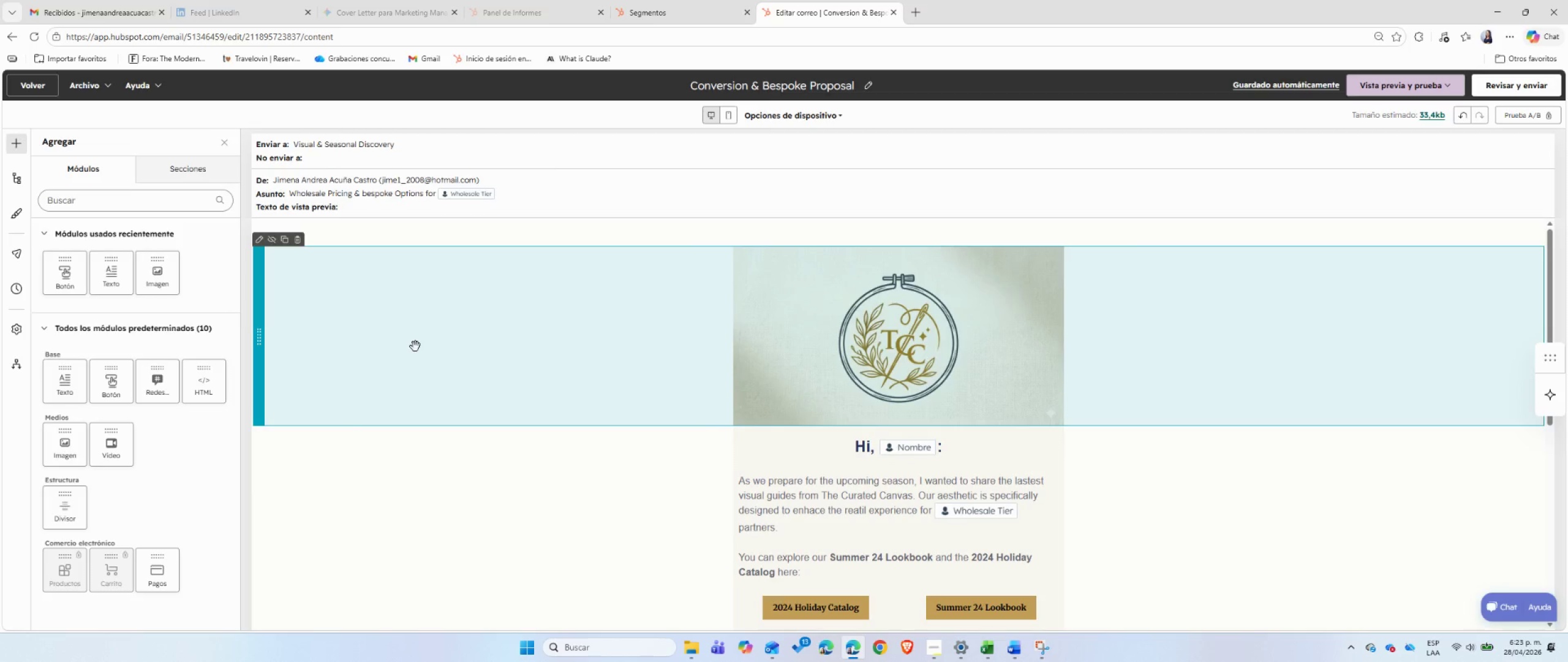 
wait(18.98)
 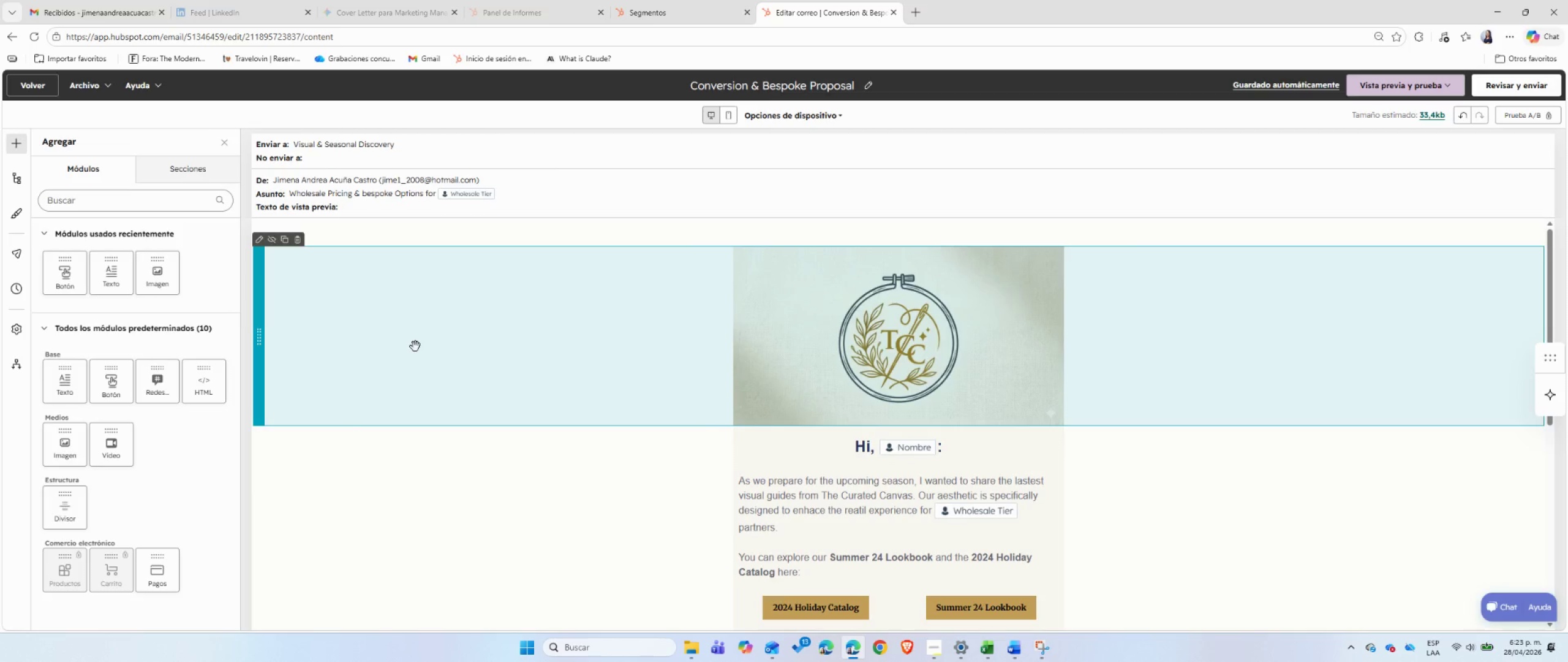 
mouse_move([792, 576])
 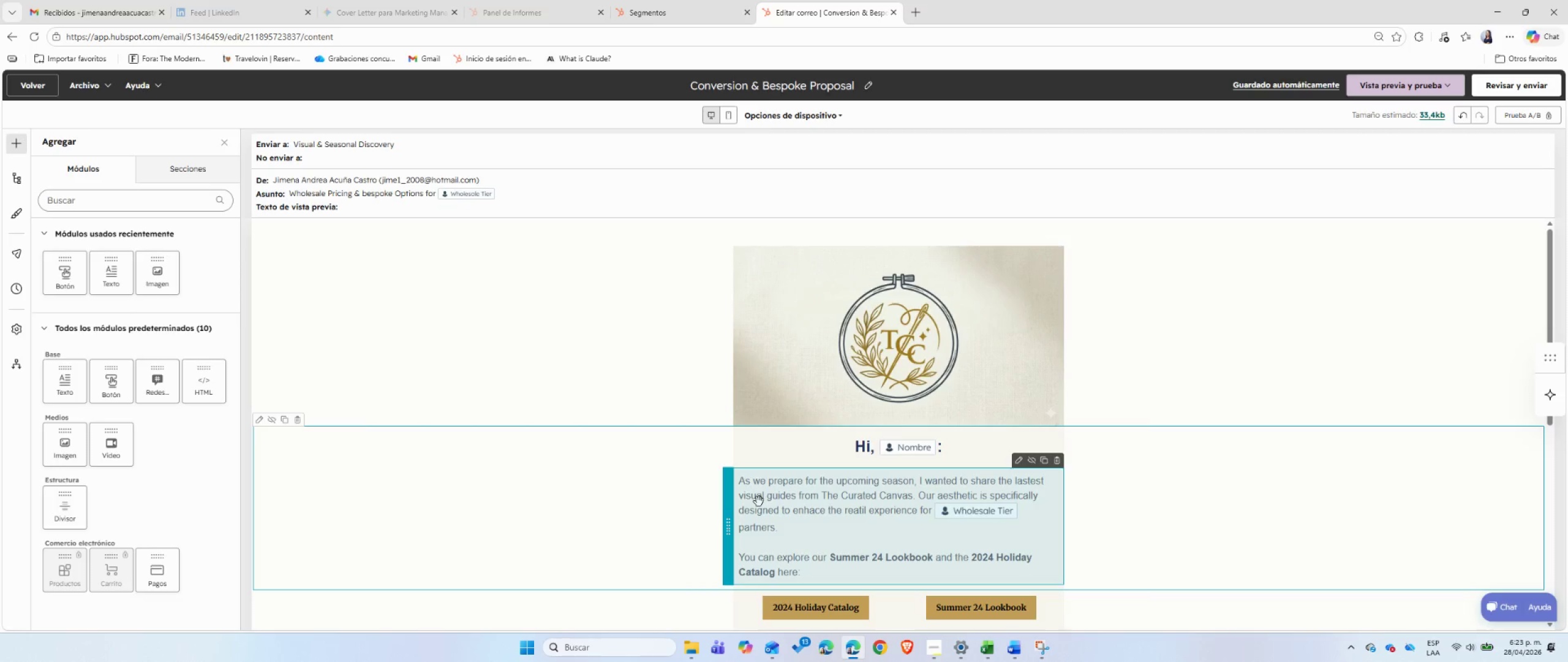 
scroll: coordinate [759, 501], scroll_direction: down, amount: 2.0
 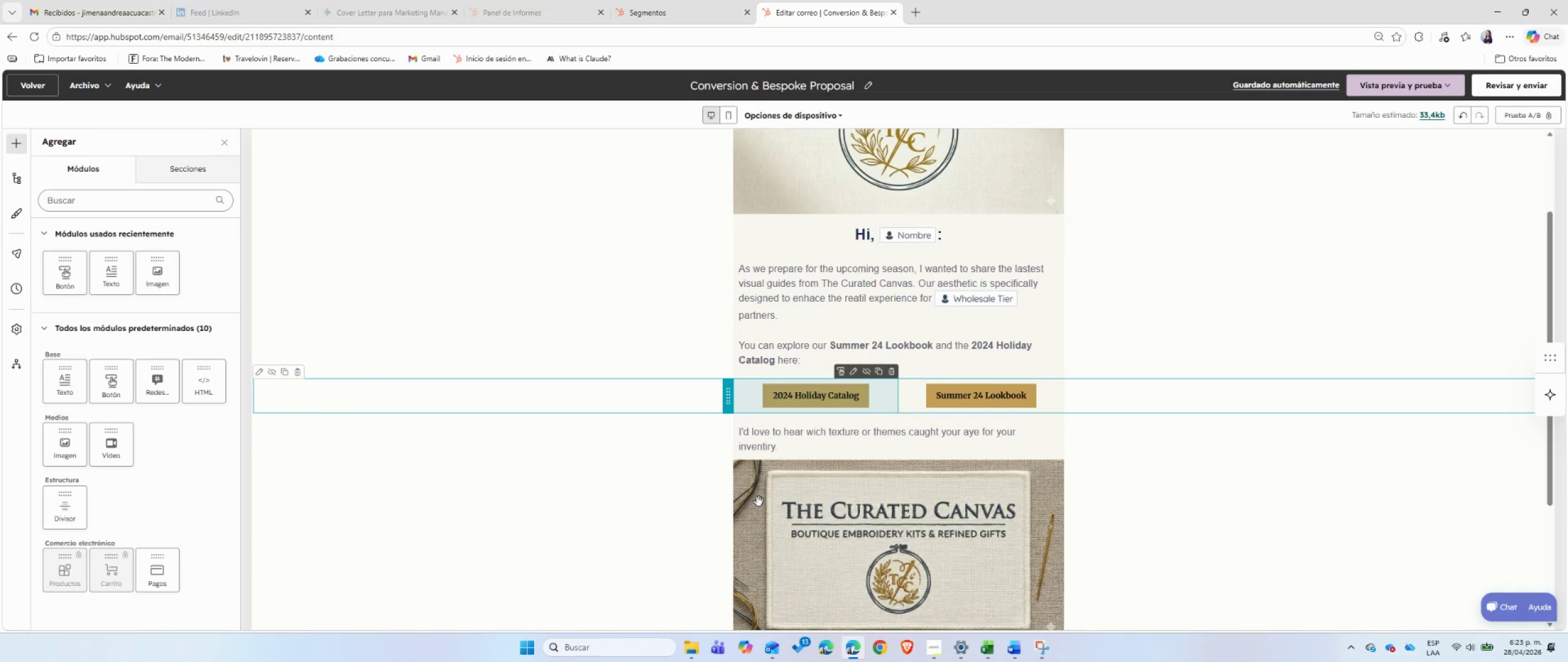 
wait(5.16)
 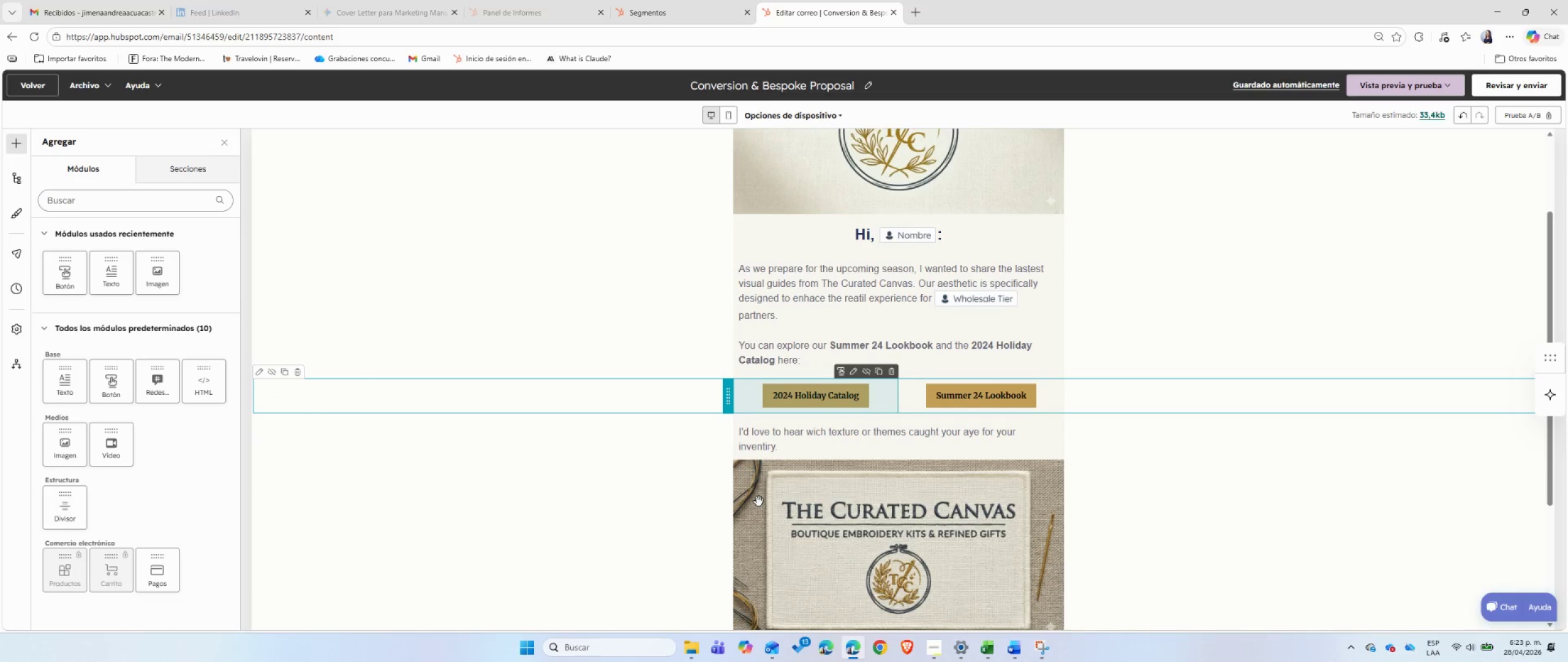 
left_click([880, 302])
 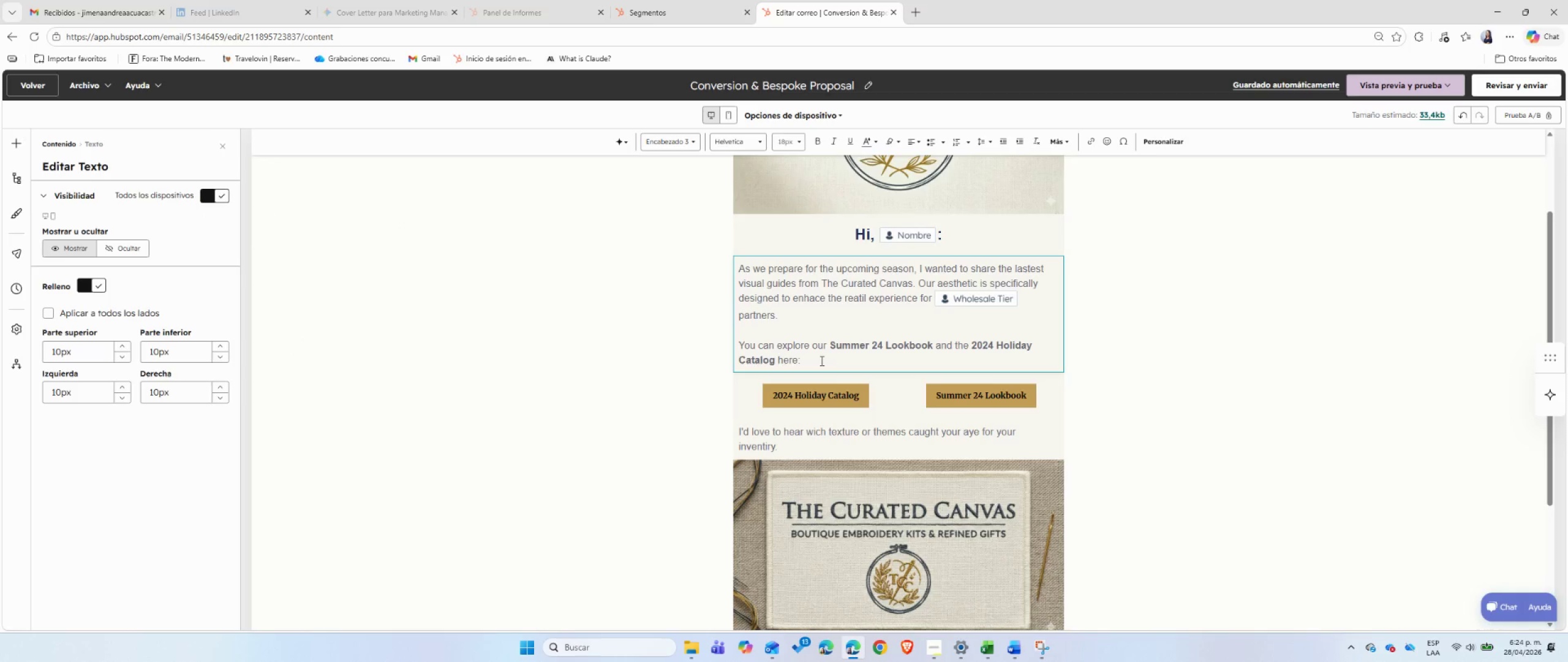 
left_click([816, 363])
 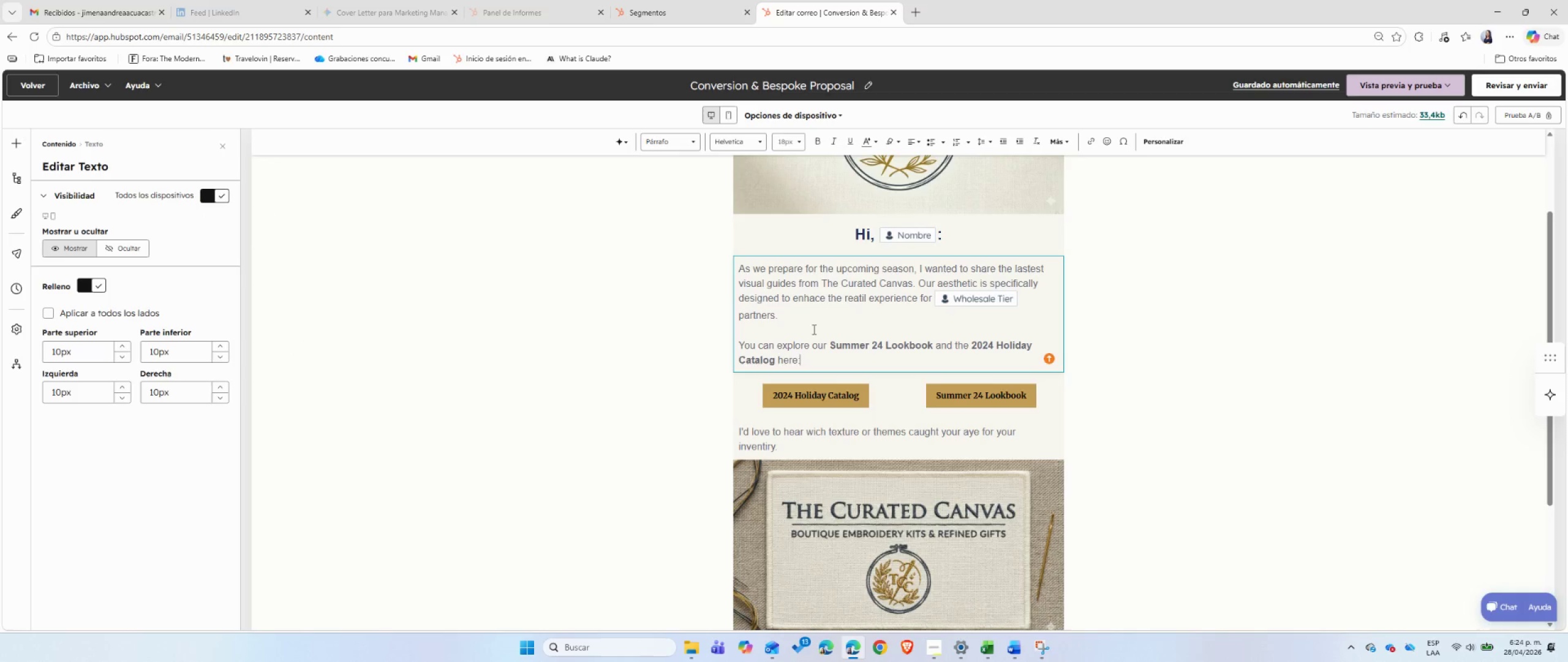 
left_click_drag(start_coordinate=[807, 319], to_coordinate=[739, 268])
 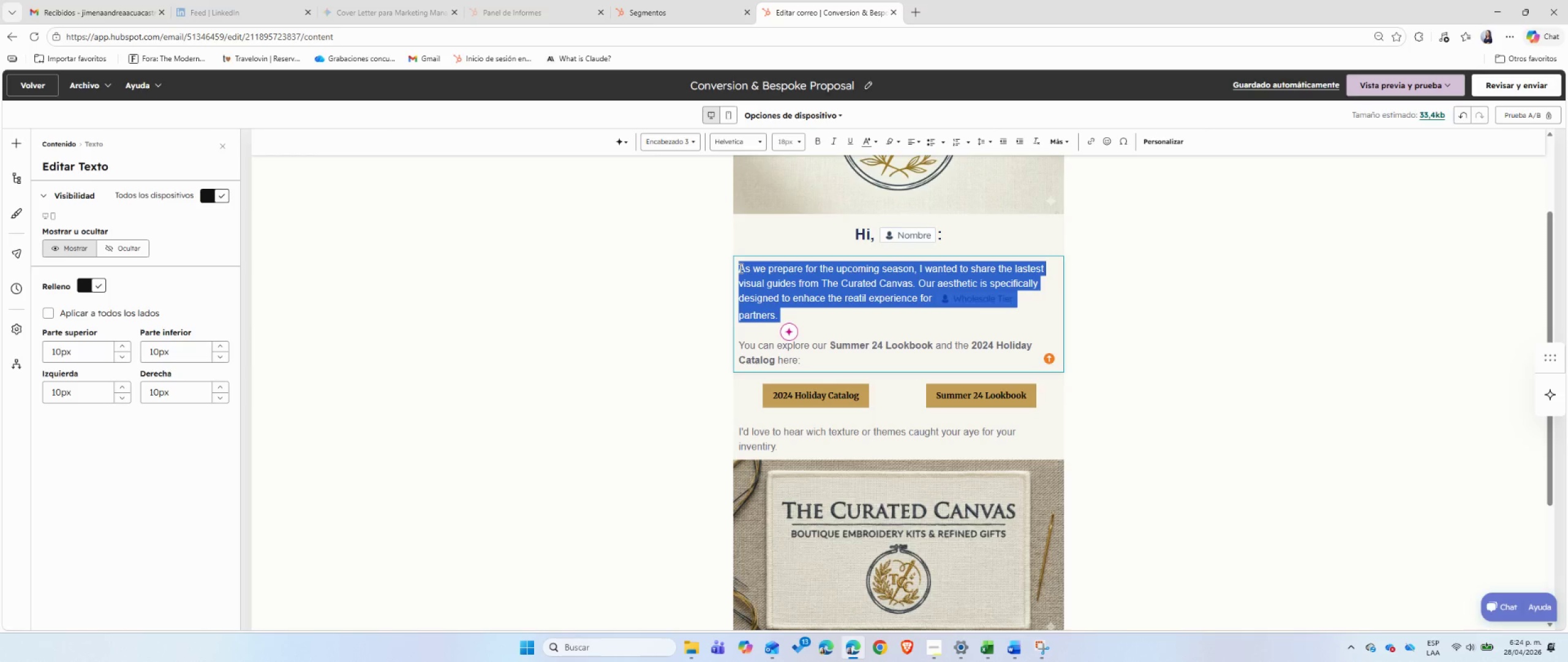 
type(To help with your planning within the )
 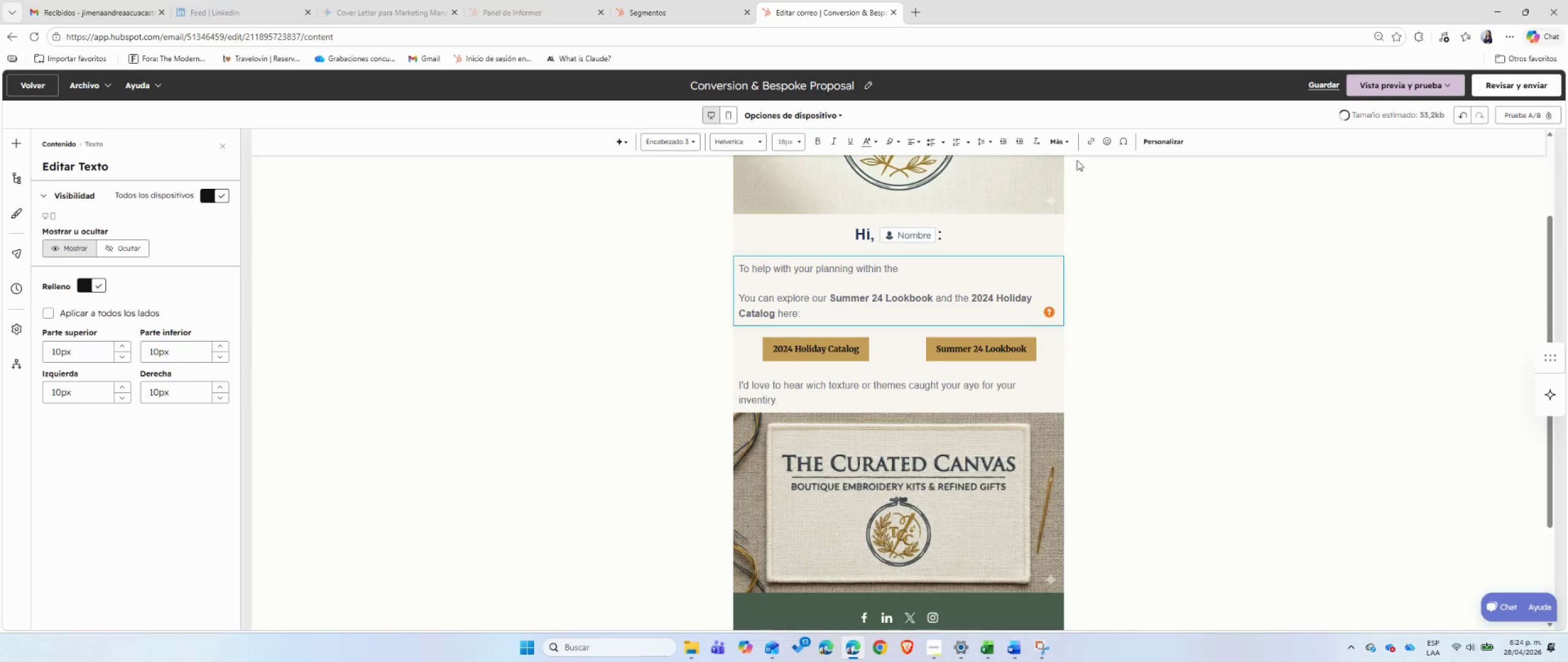 
left_click([1153, 143])
 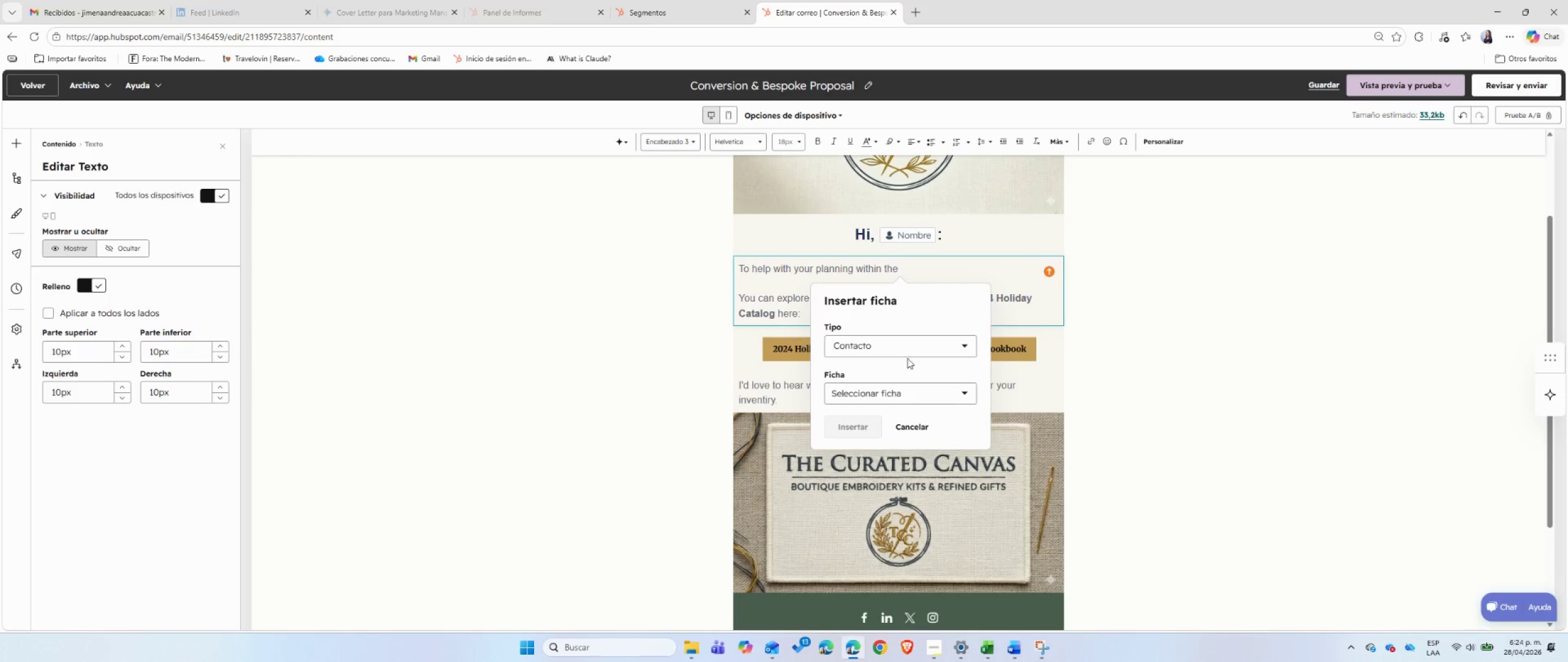 
left_click([896, 392])
 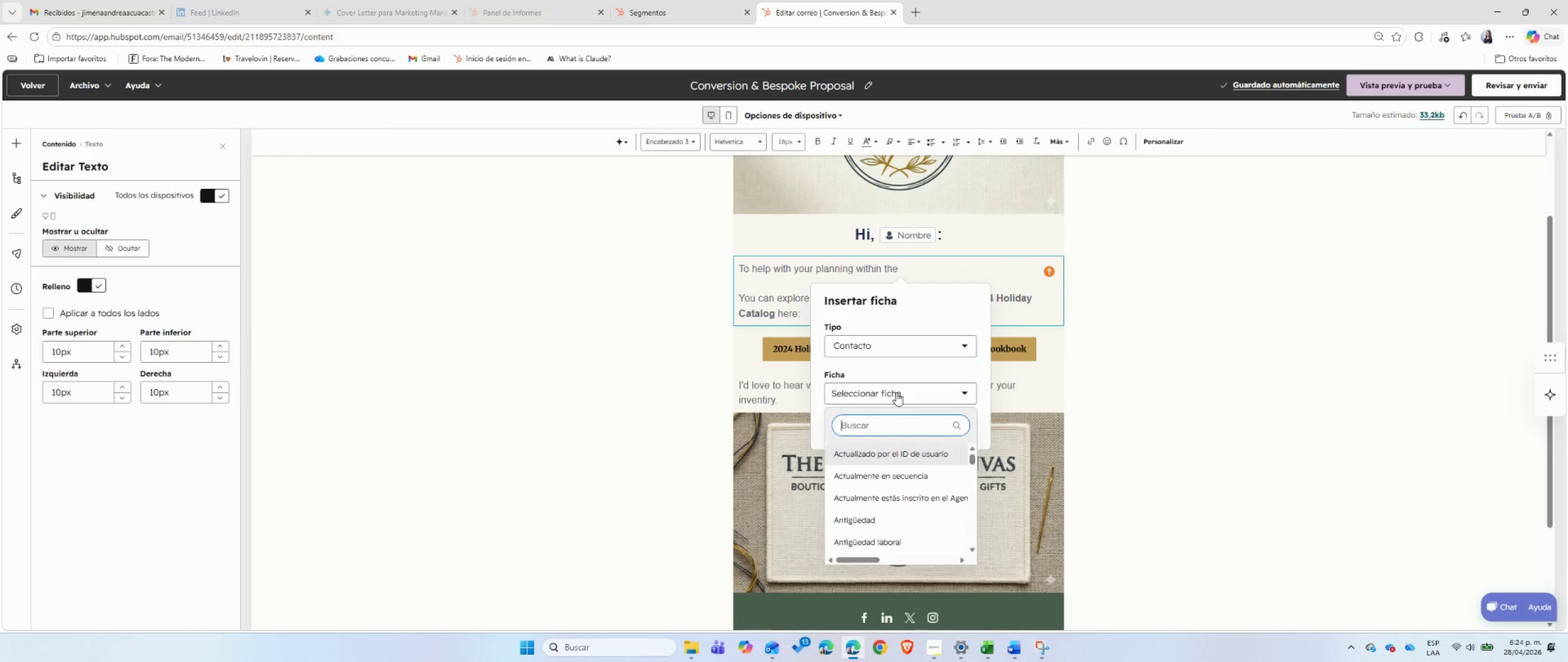 
type(whol)
 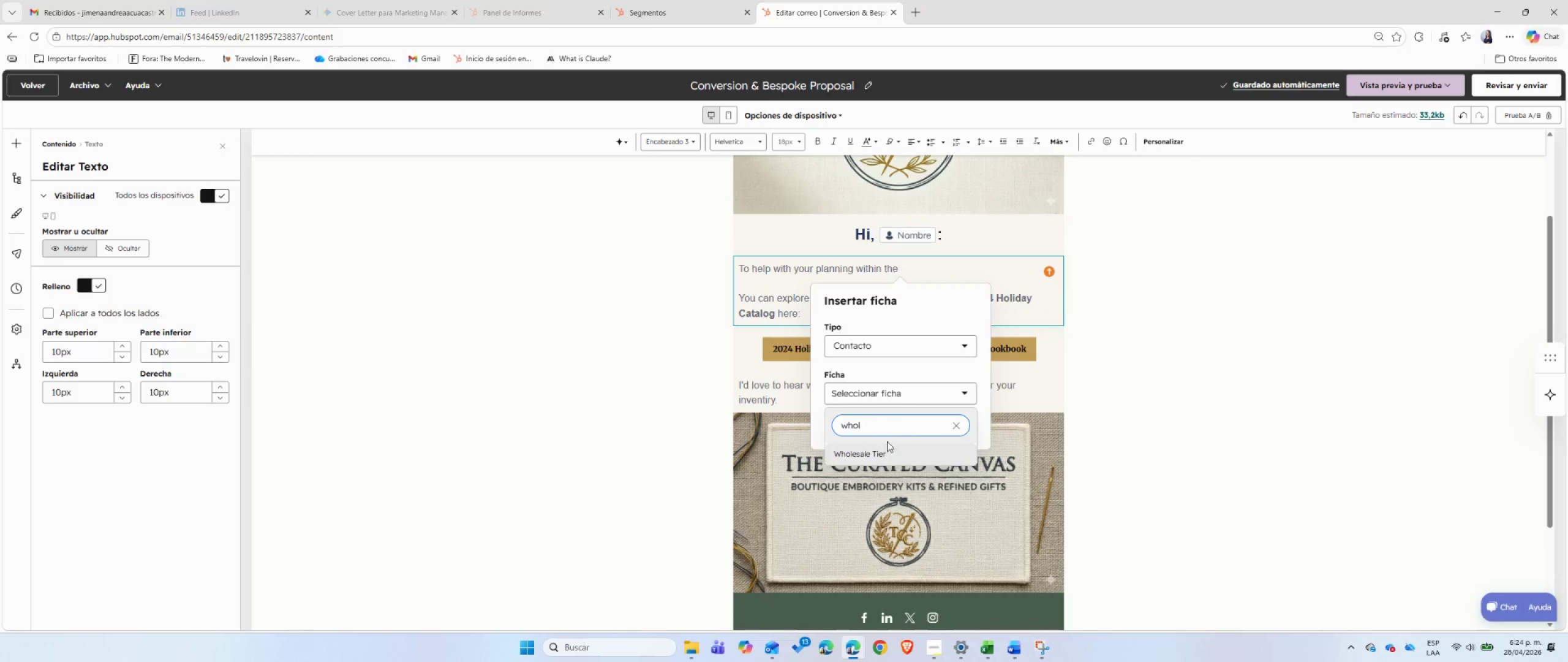 
left_click([883, 456])
 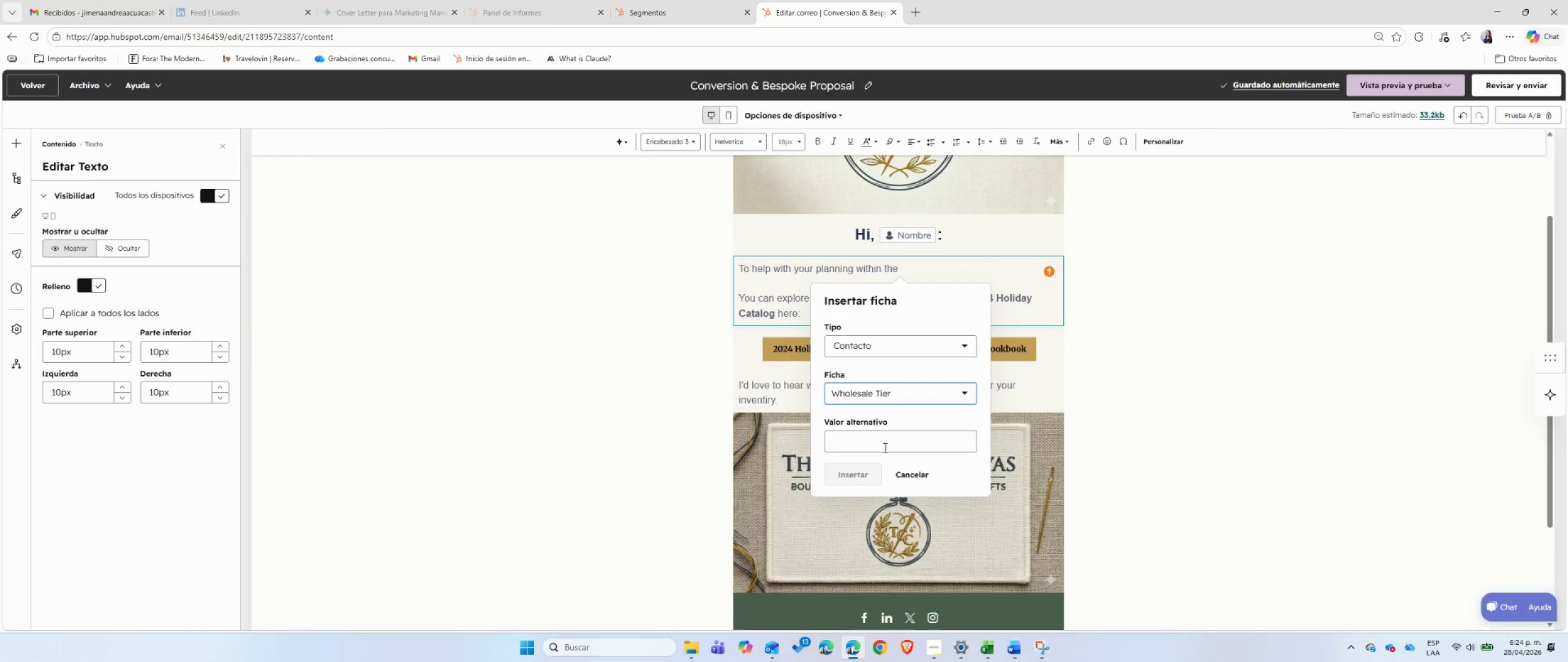 
left_click([886, 440])
 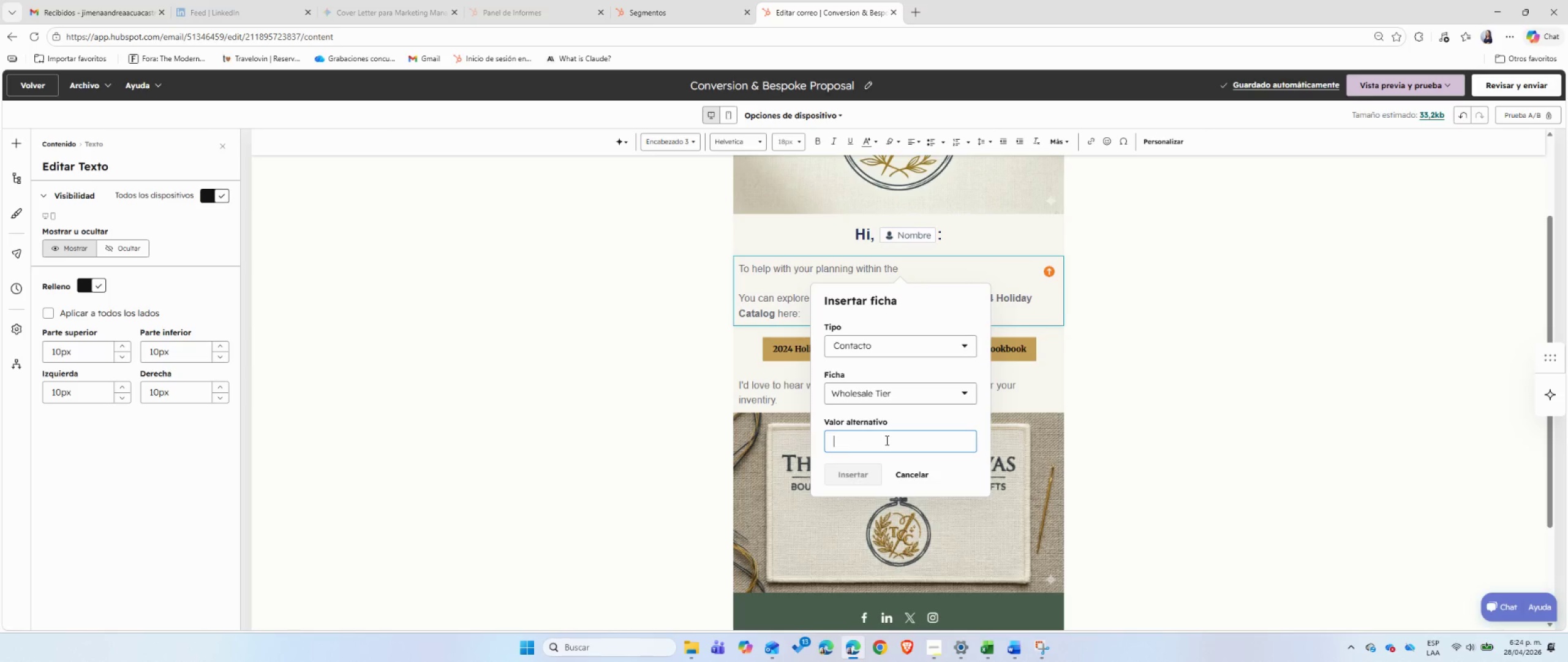 
key(Control+ControlLeft)
 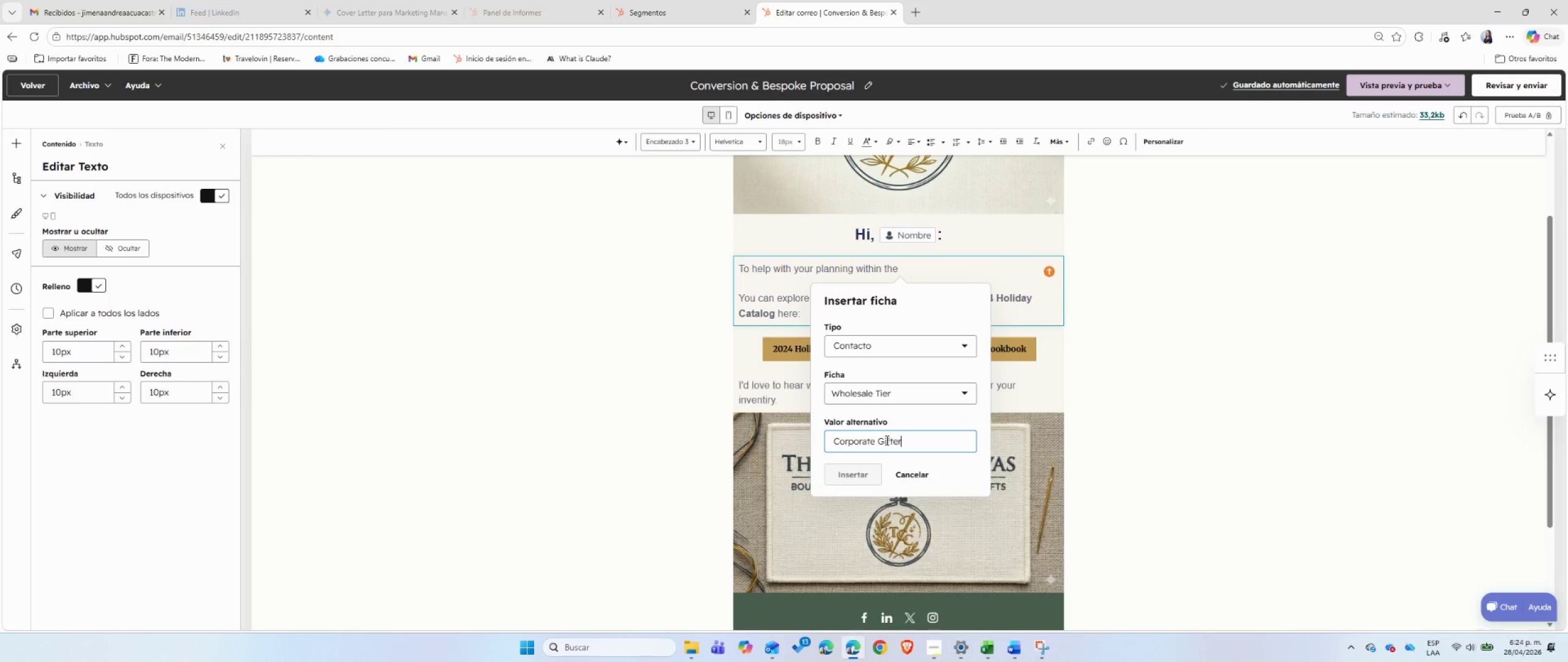 
key(Control+V)
 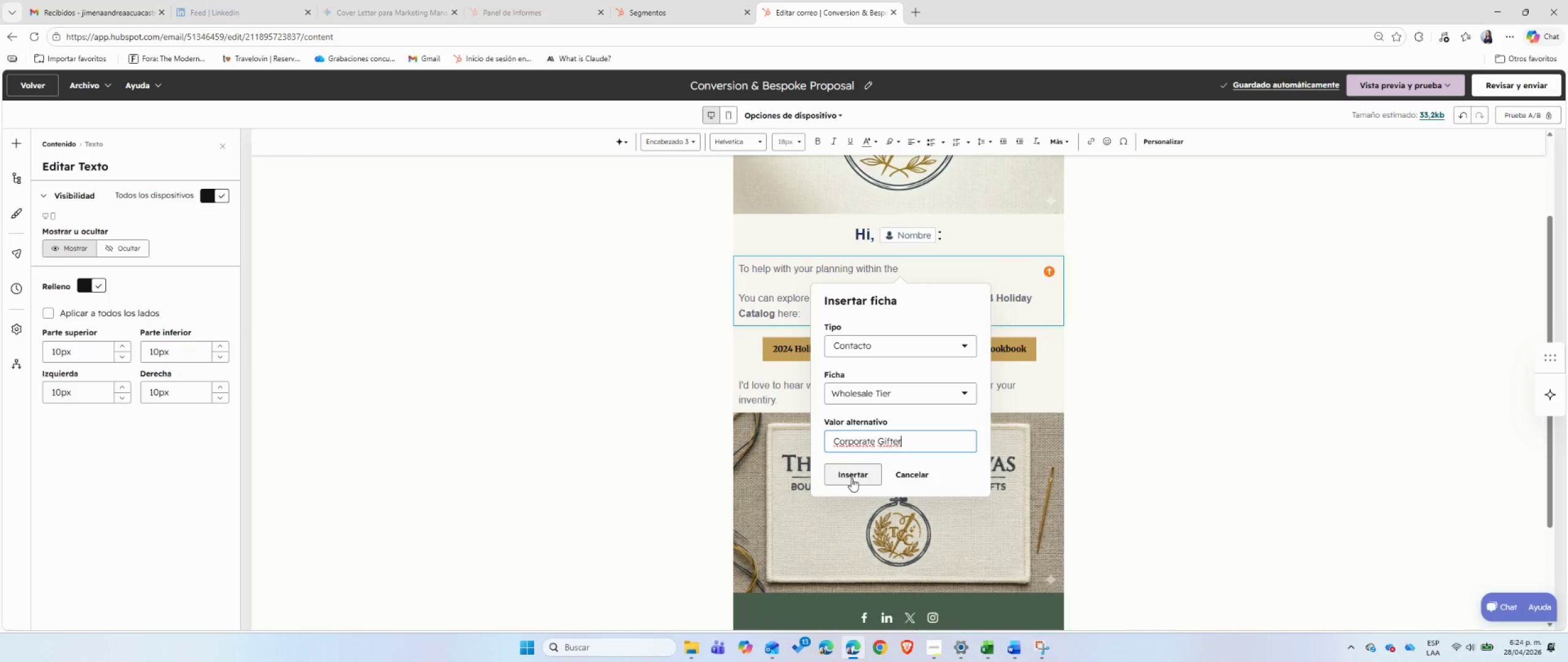 
left_click([851, 480])
 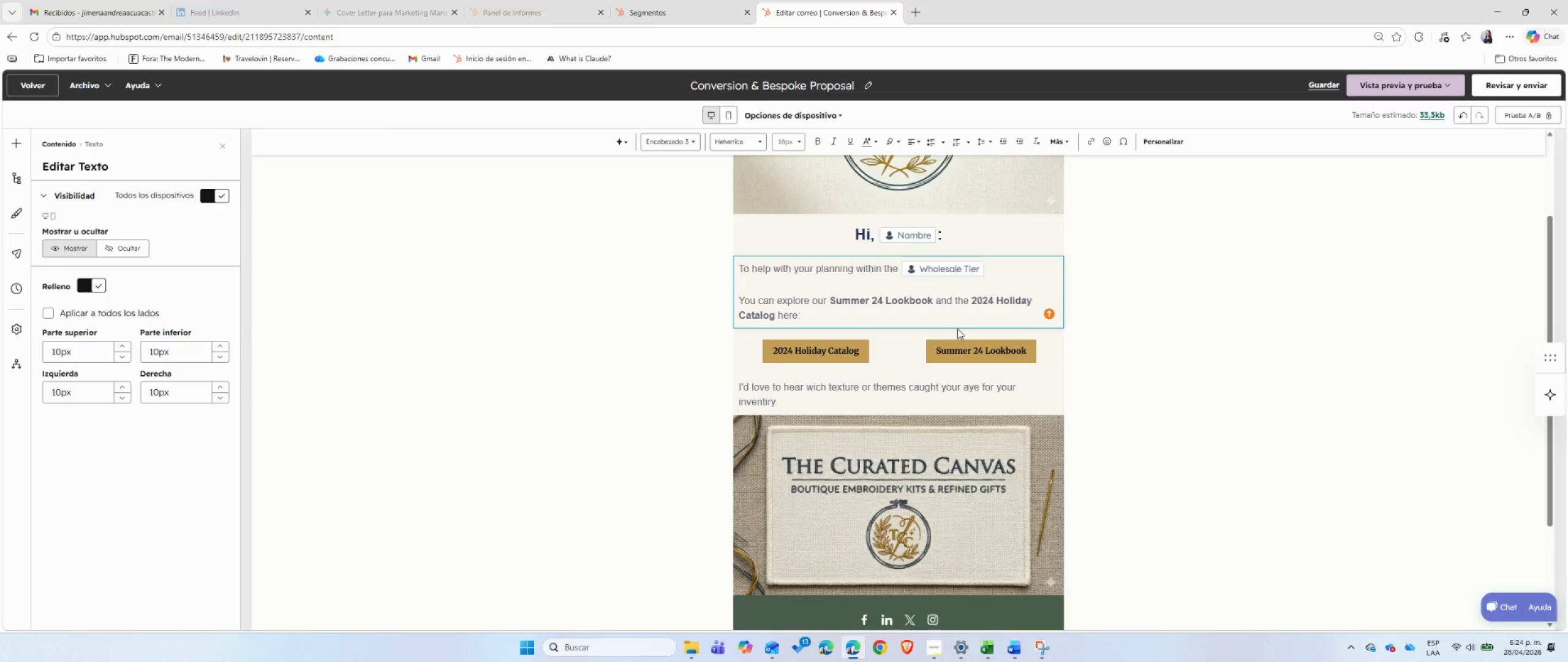 
type( category, Iam sharing our official Wholesale Proce List v2 and our Corporate Gifting Case Study. )
 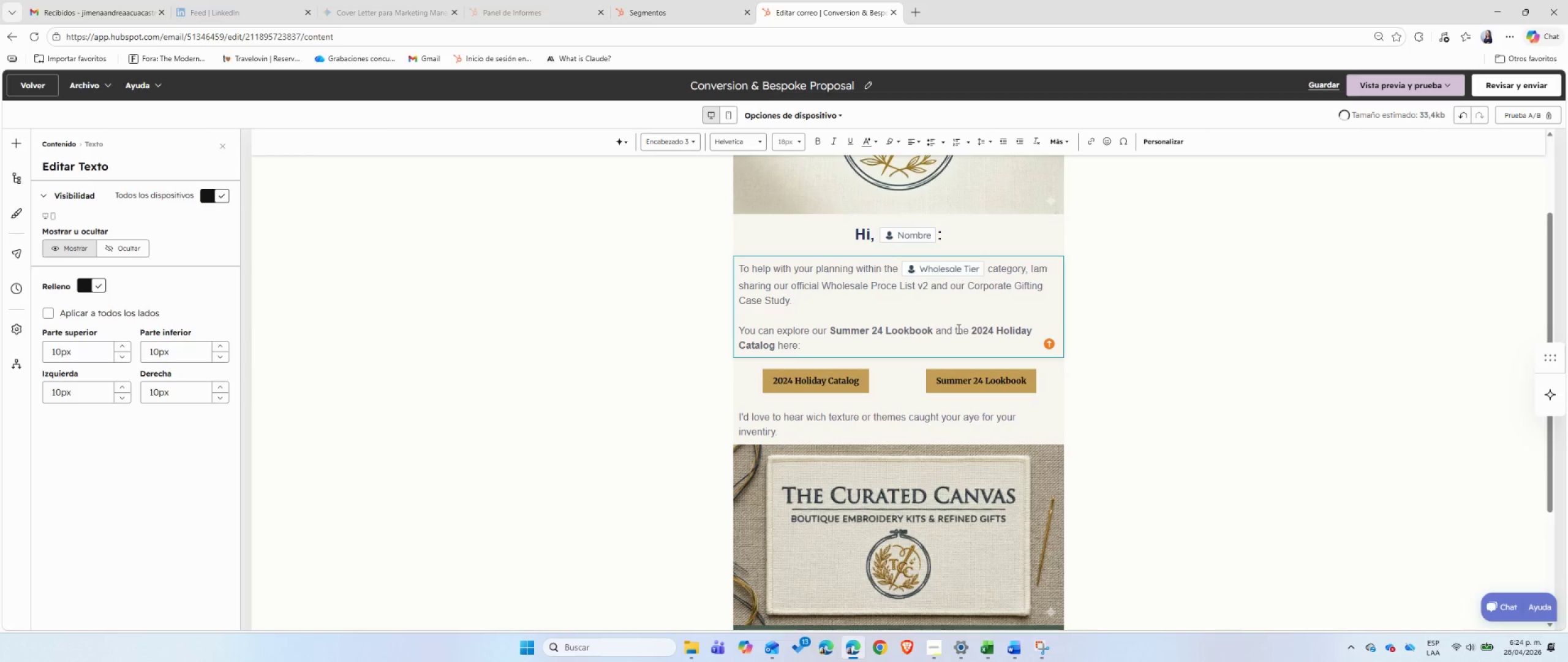 
left_click_drag(start_coordinate=[930, 283], to_coordinate=[823, 292])
 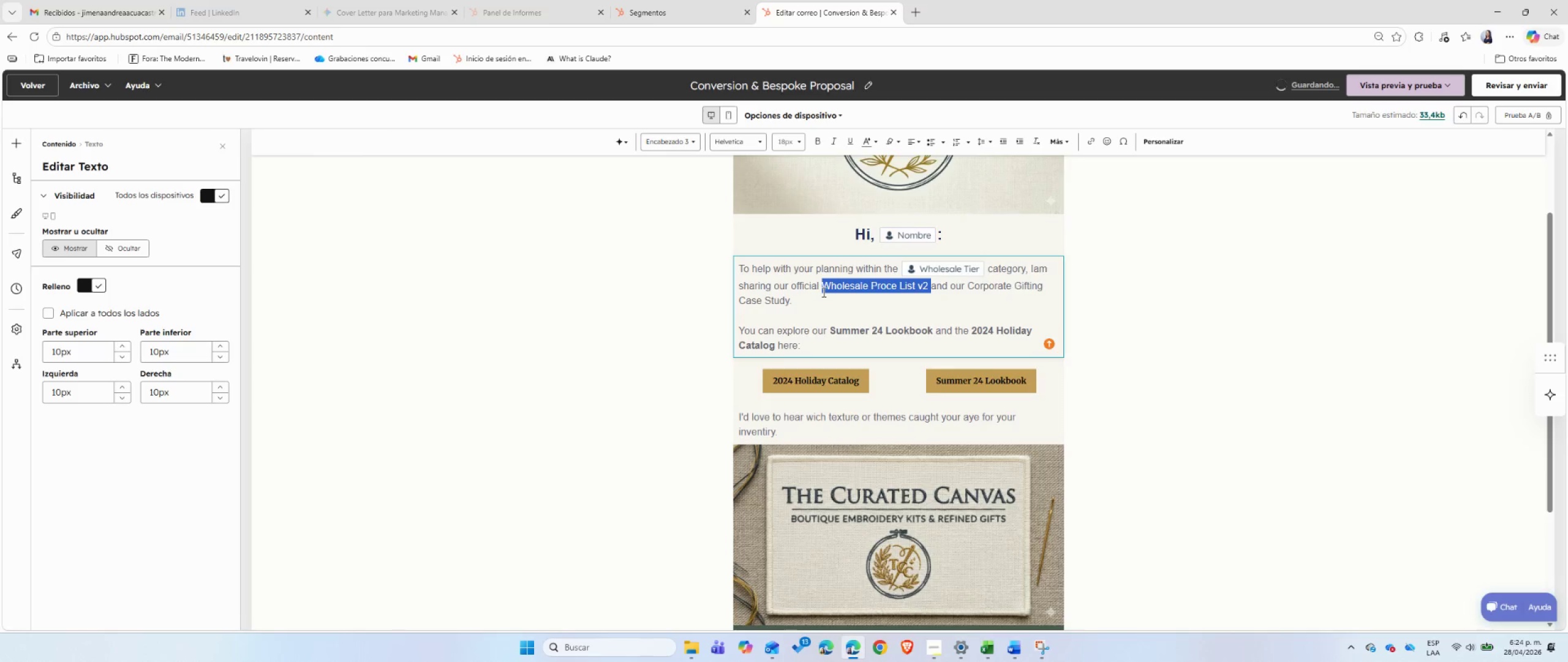 
key(Control+B)
 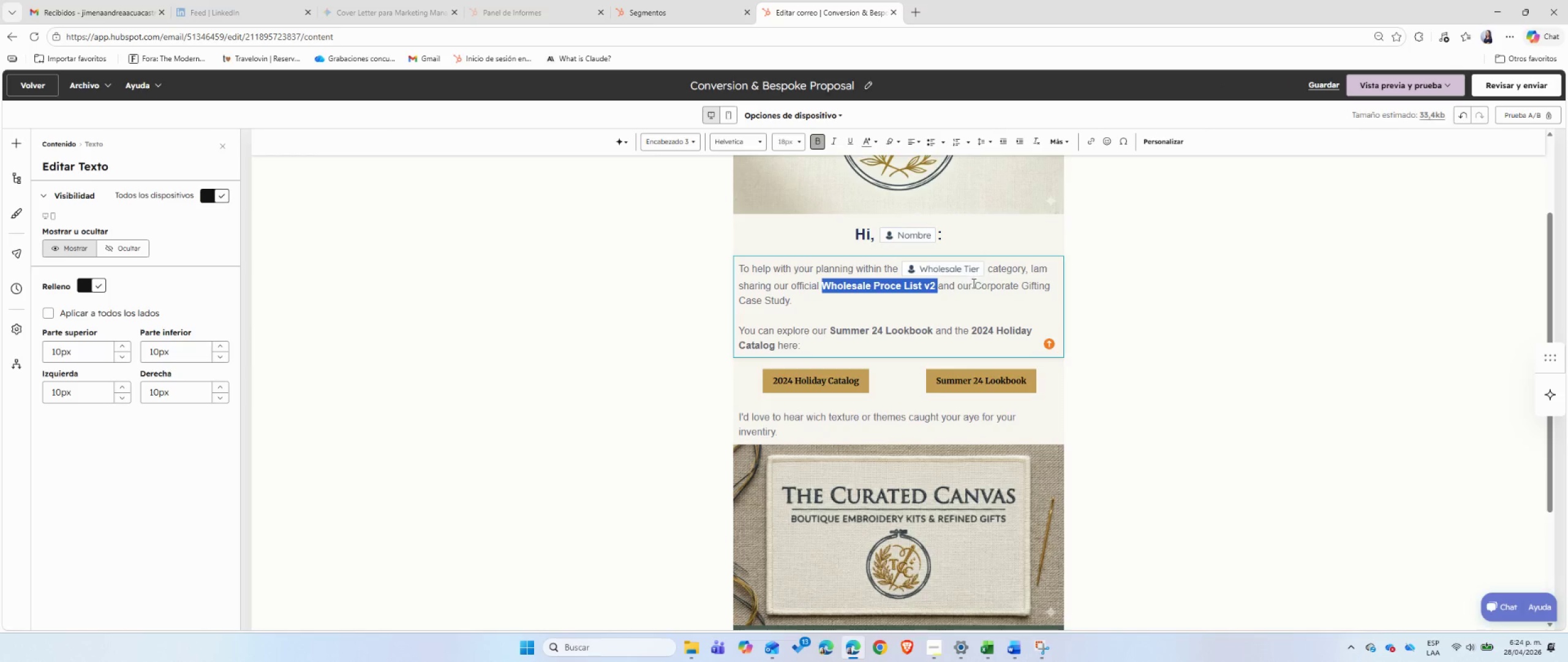 
left_click_drag(start_coordinate=[974, 283], to_coordinate=[970, 305])
 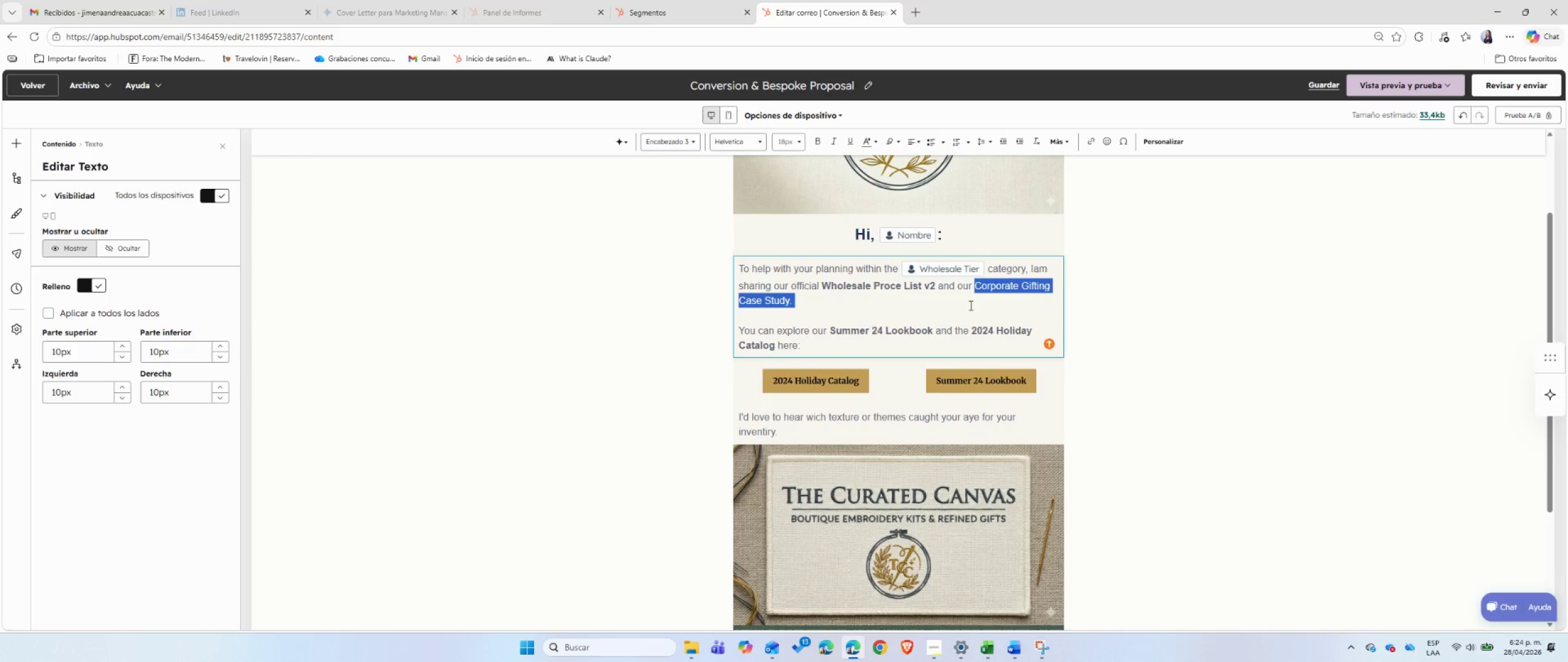 
key(Control+ControlLeft)
 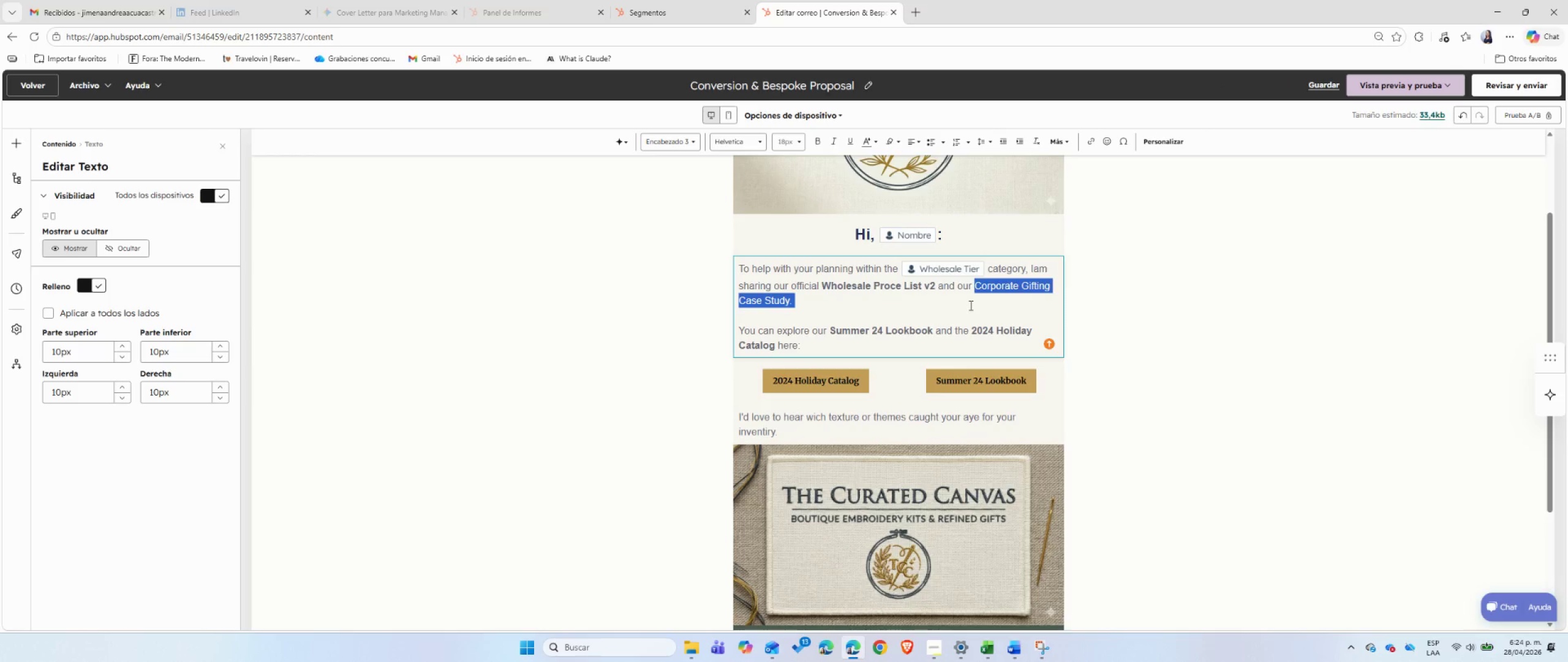 
key(Control+B)
 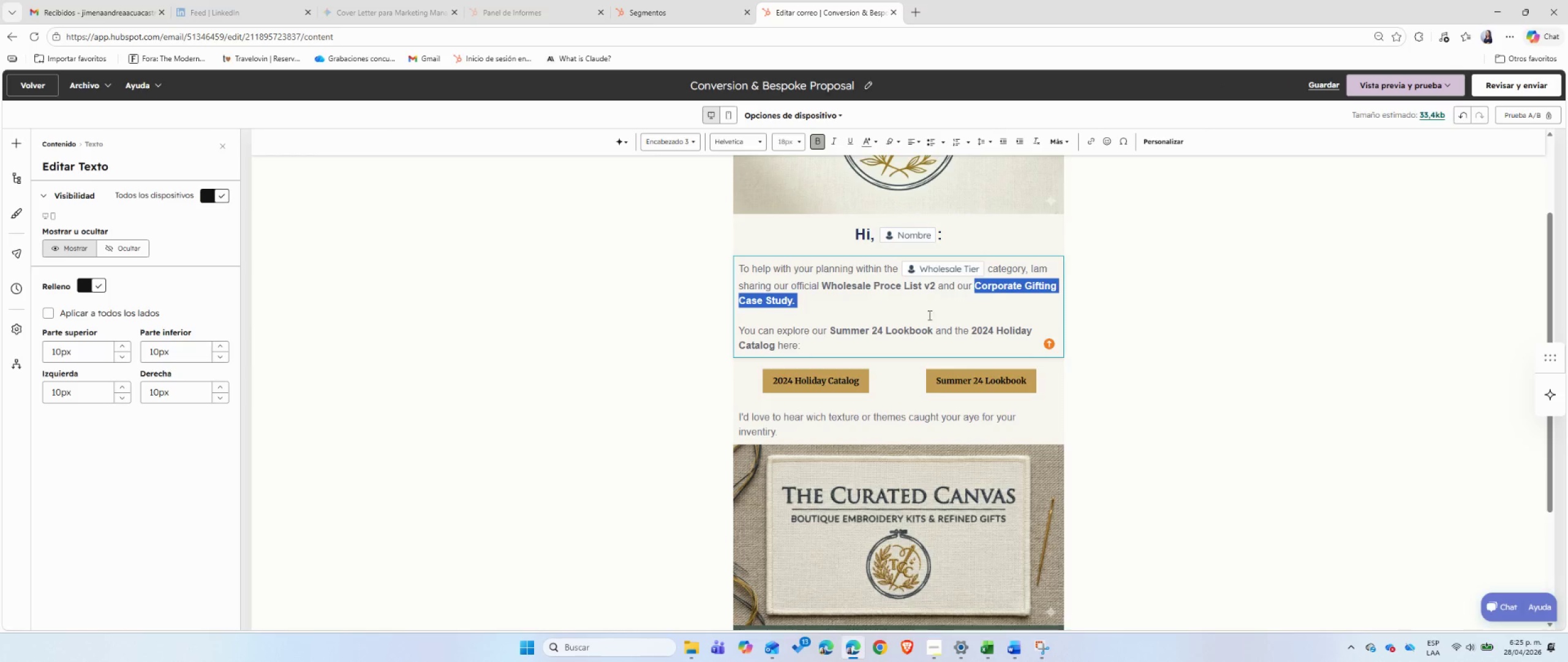 
left_click_drag(start_coordinate=[818, 344], to_coordinate=[744, 336])
 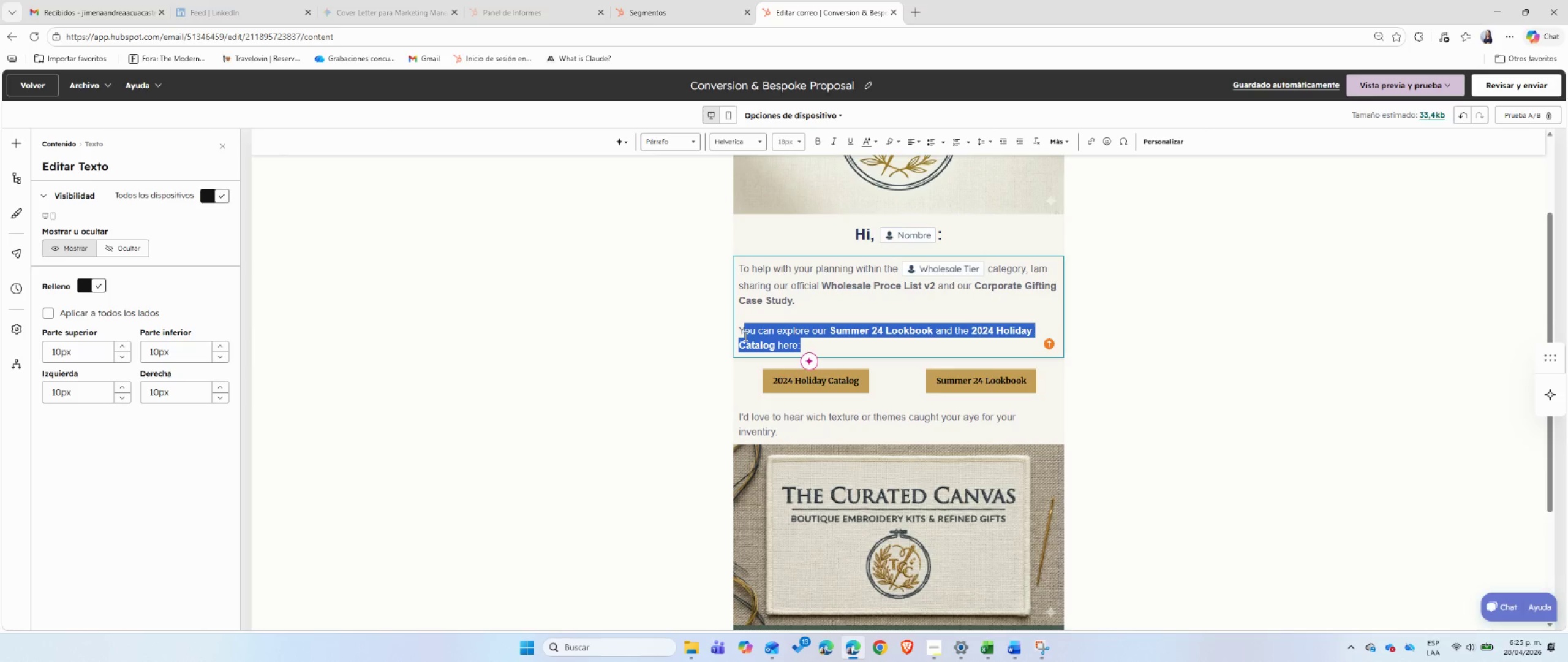 
wait(14.77)
 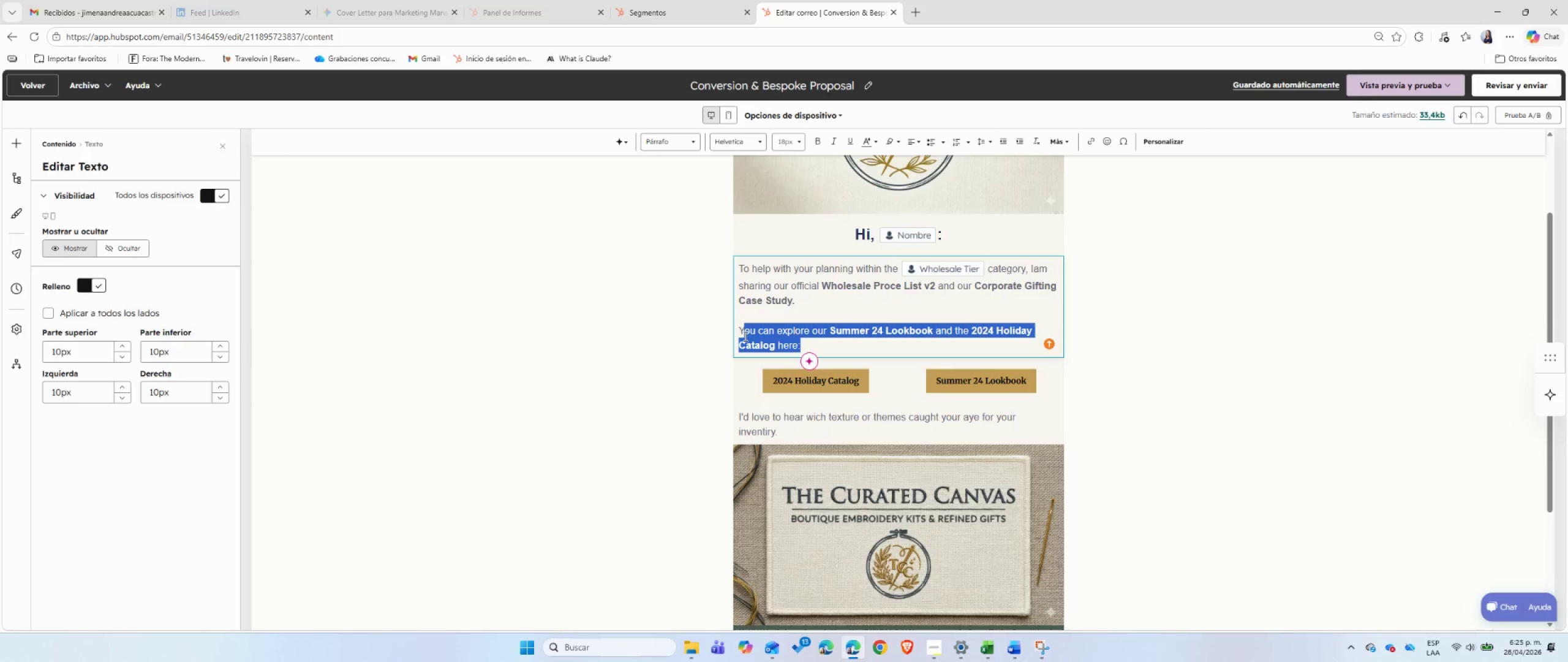 
type( )
key(Backspace)
key(Backspace)
type(These documents)
 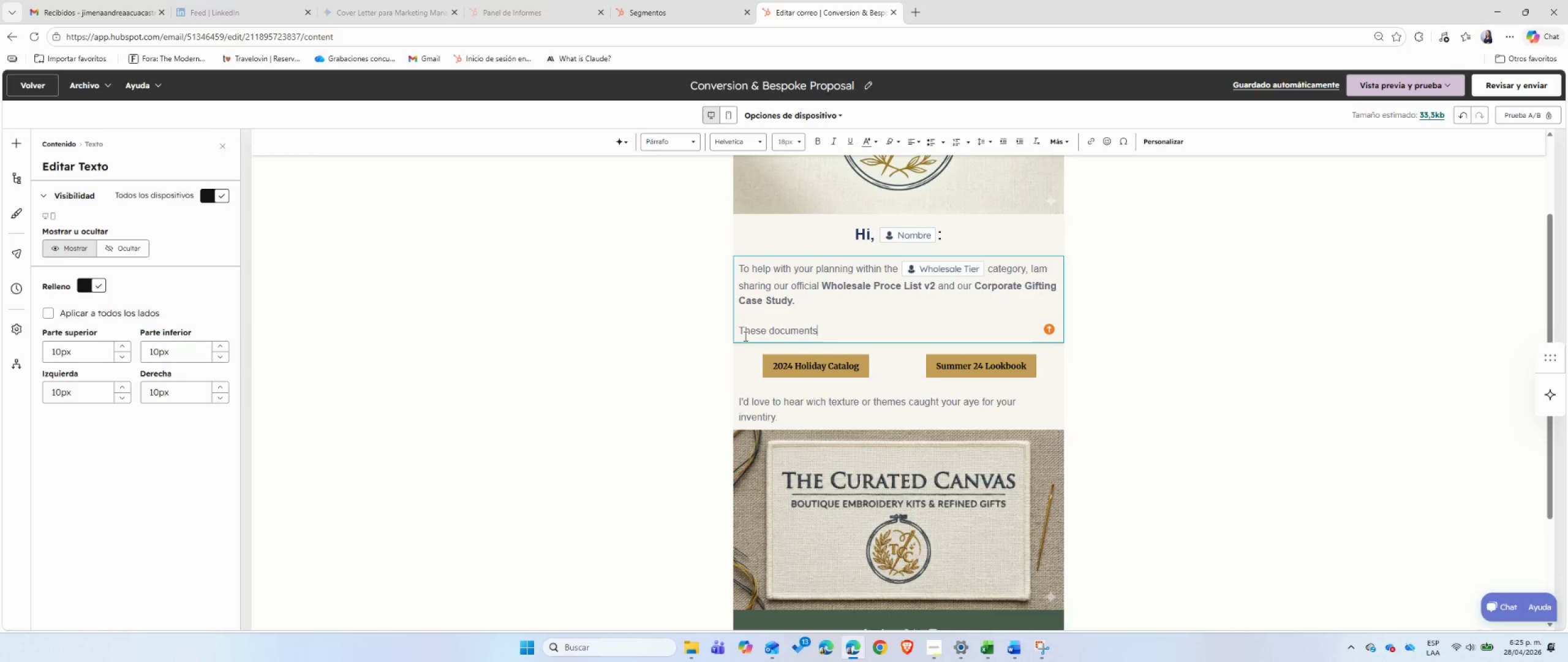 
wait(18.06)
 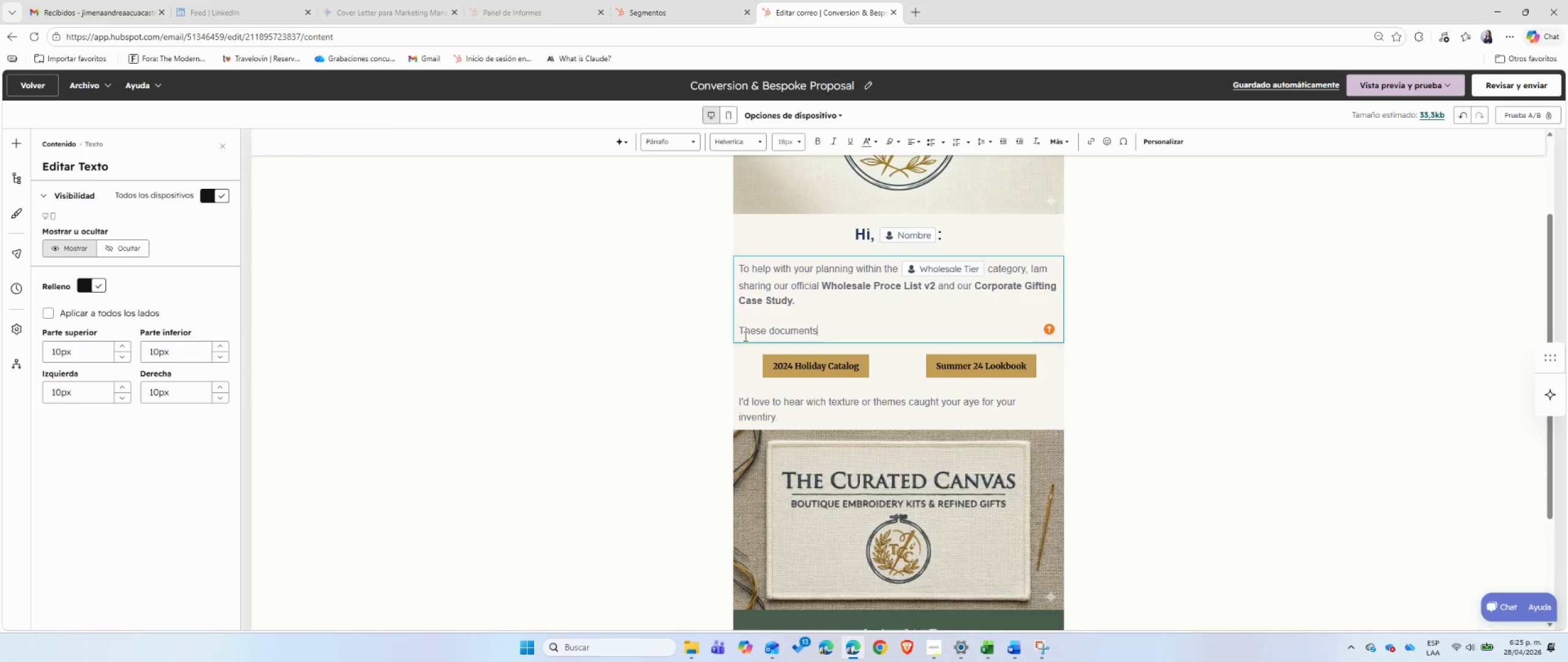 
type( outline how we[ve helped other partners elevate their brand identity through artisanal embrodery, as well as our current volume pricing a)
key(Backspace)
type(structures. )
 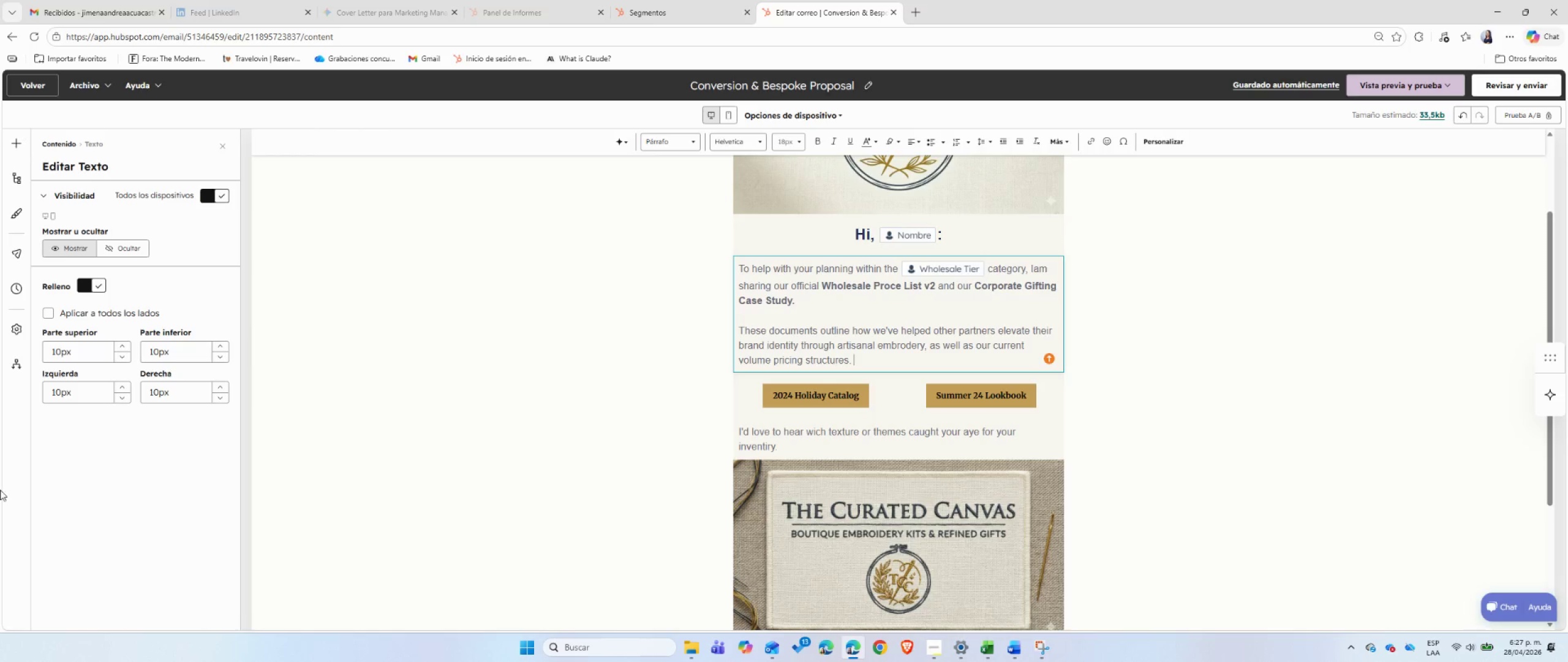 
wait(47.8)
 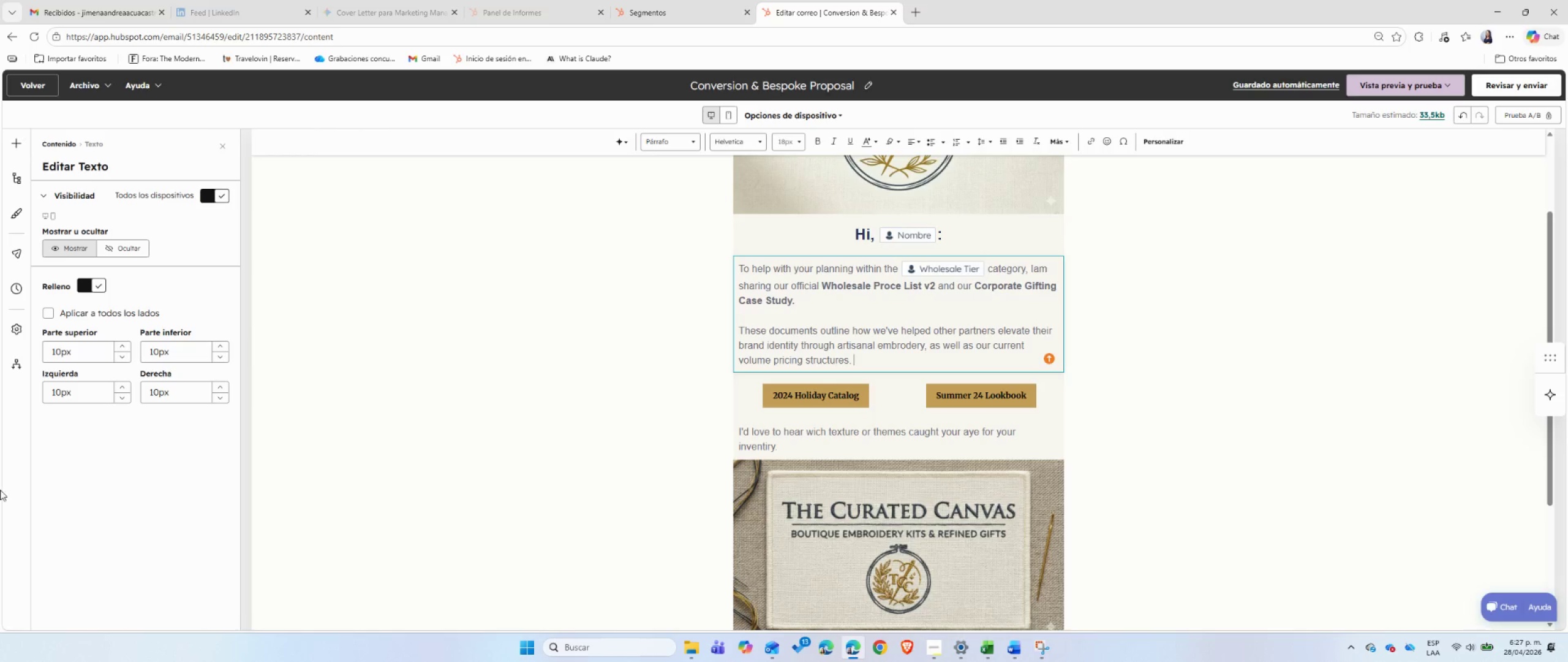 
left_click([843, 399])
 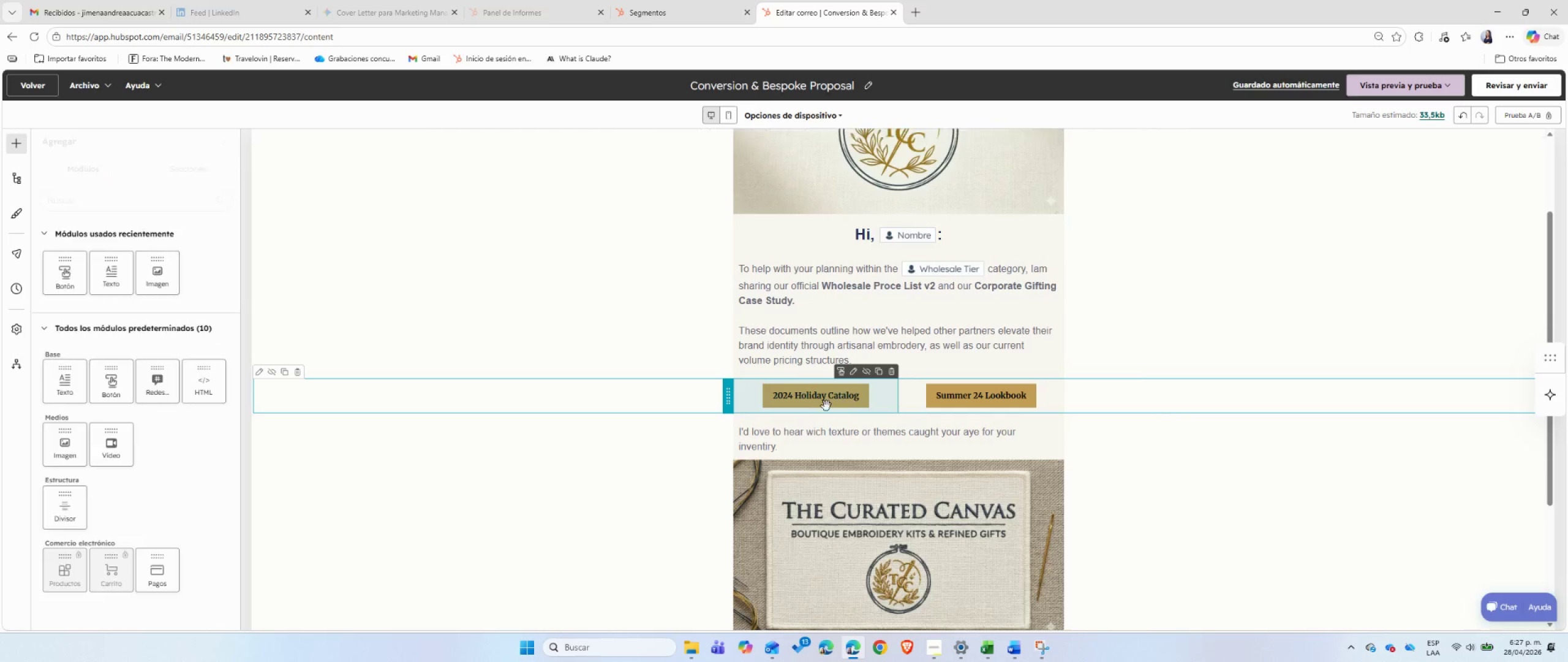 
left_click([826, 406])
 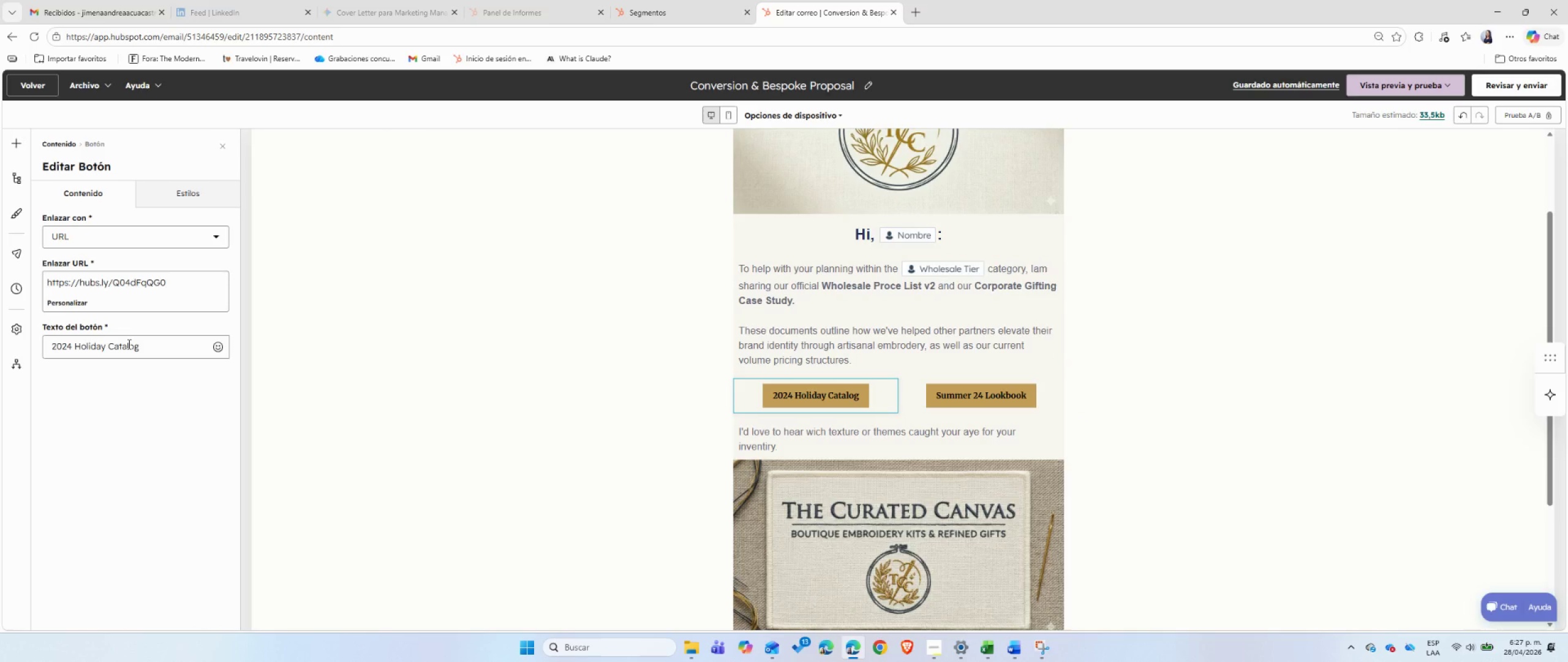 
wait(7.22)
 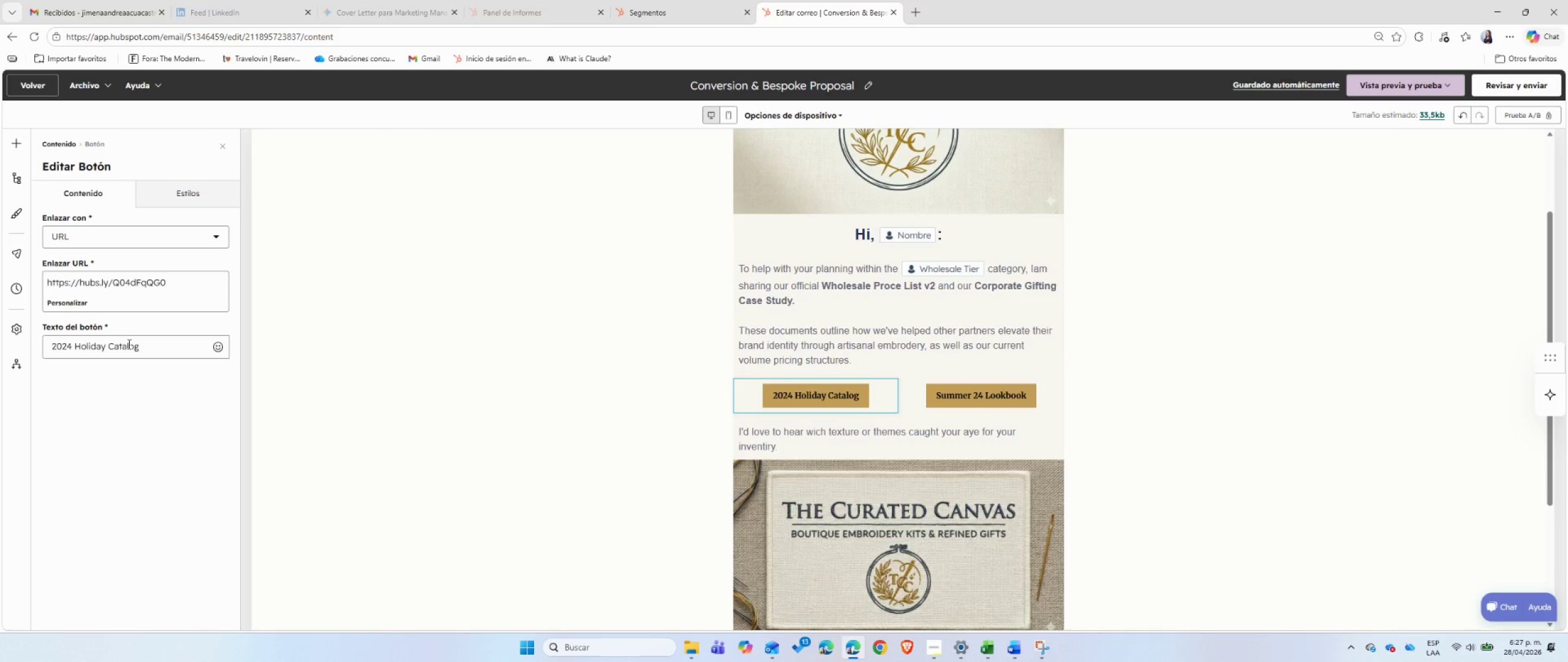 
double_click([128, 344])
 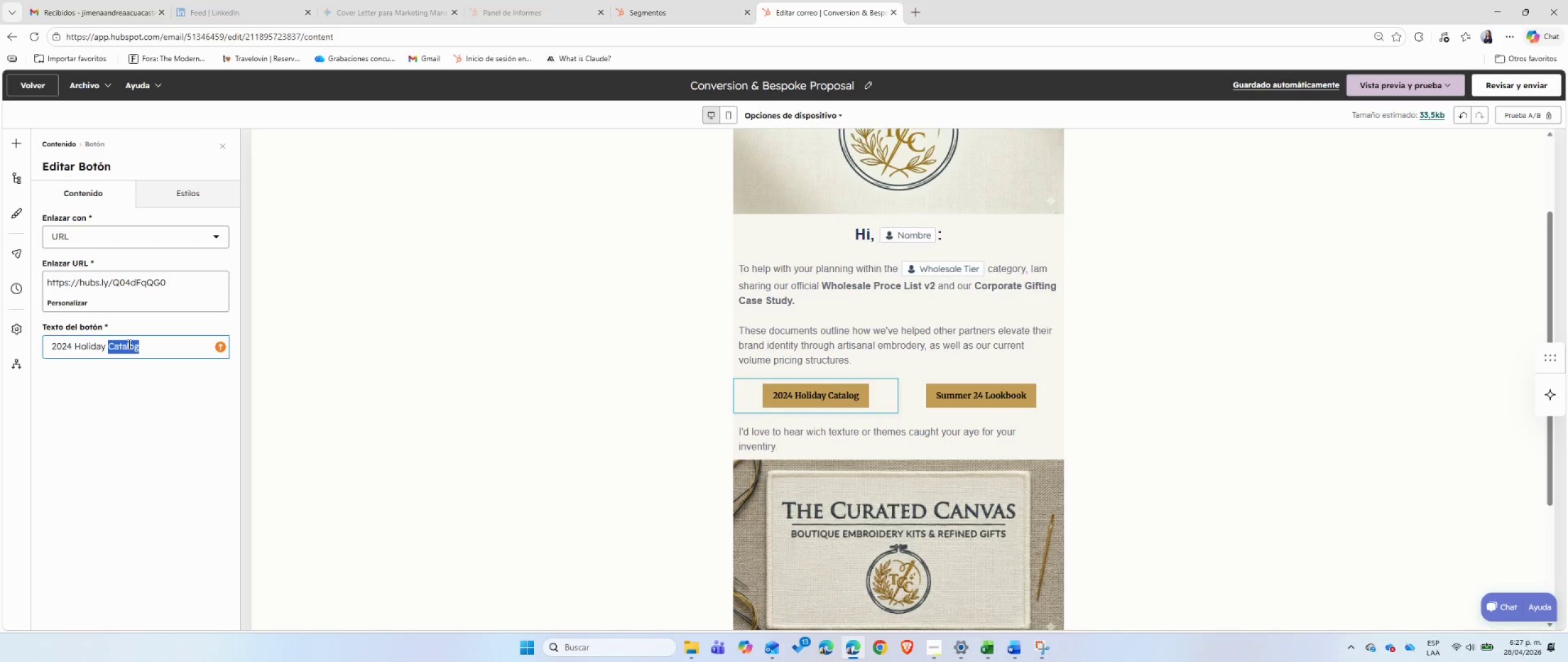 
triple_click([128, 344])
 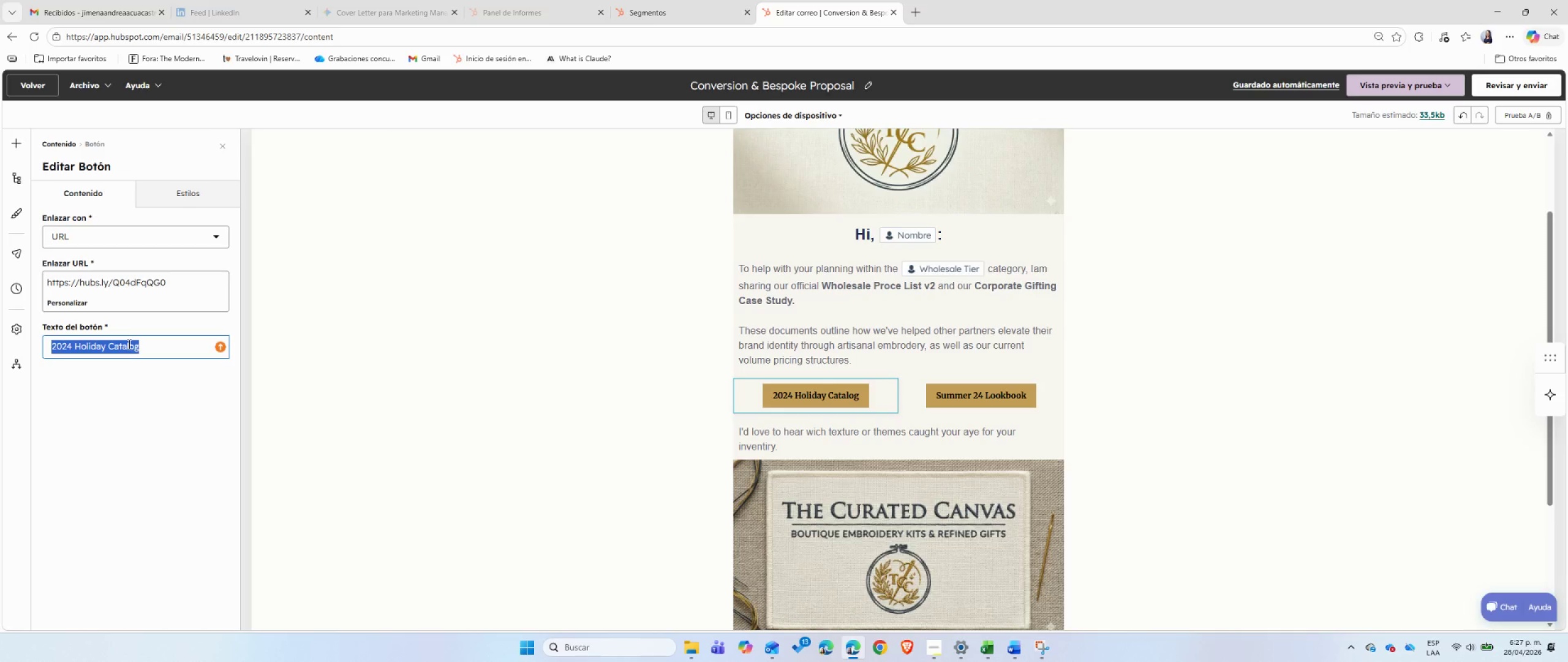 
type(View Price List)
 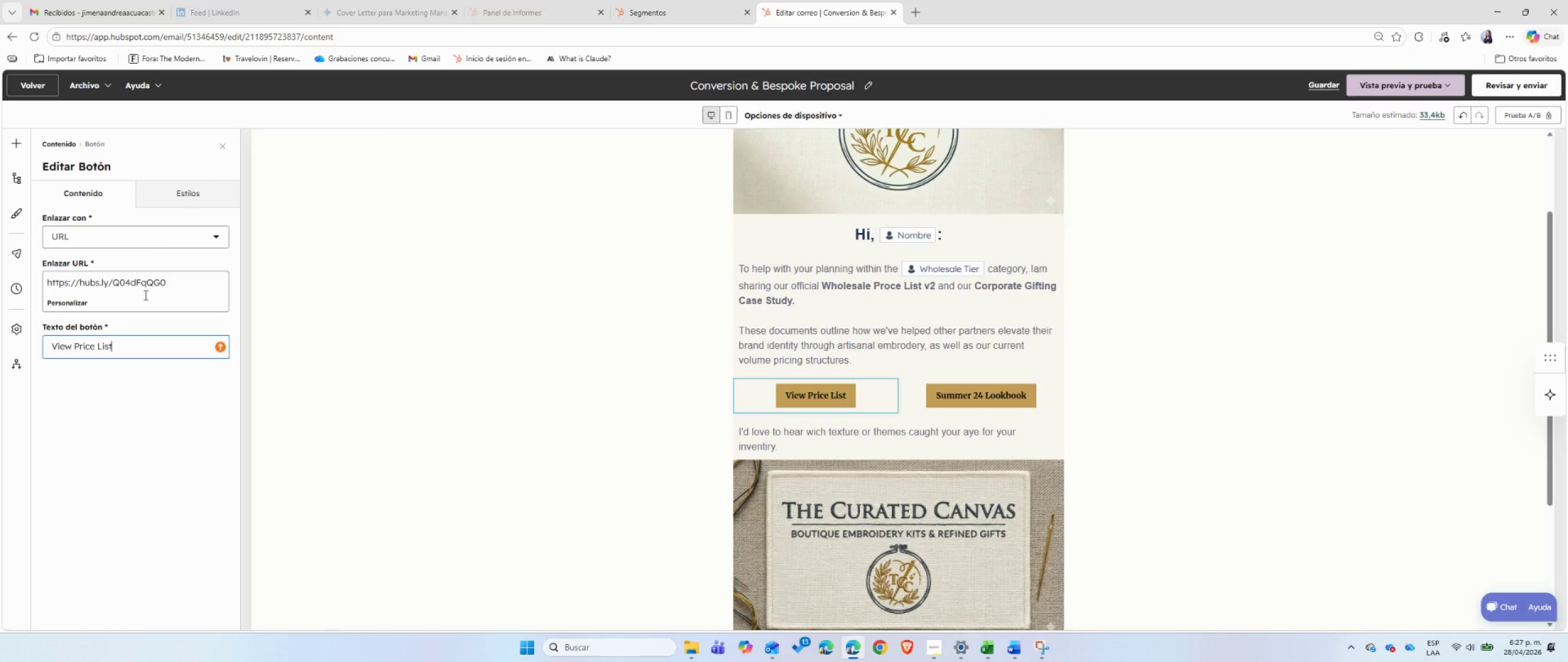 
left_click([153, 237])
 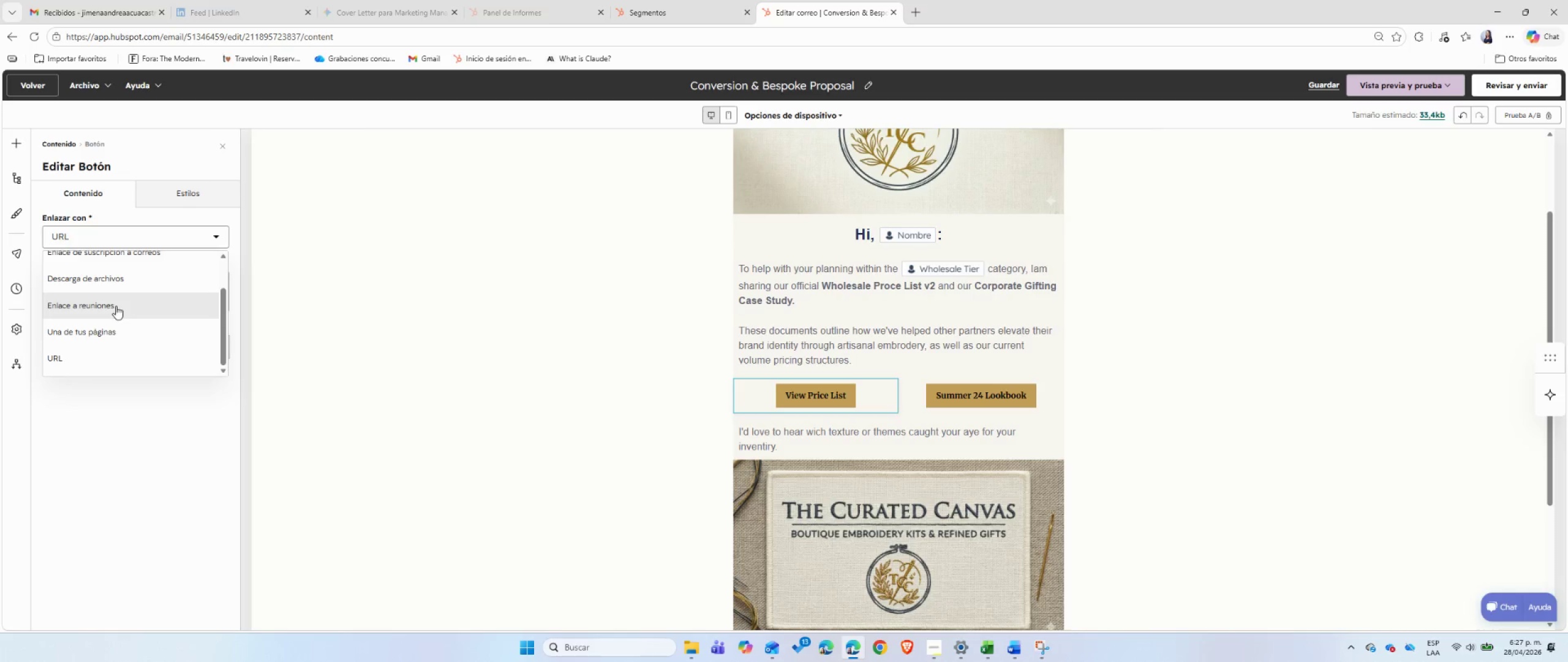 
left_click([115, 284])
 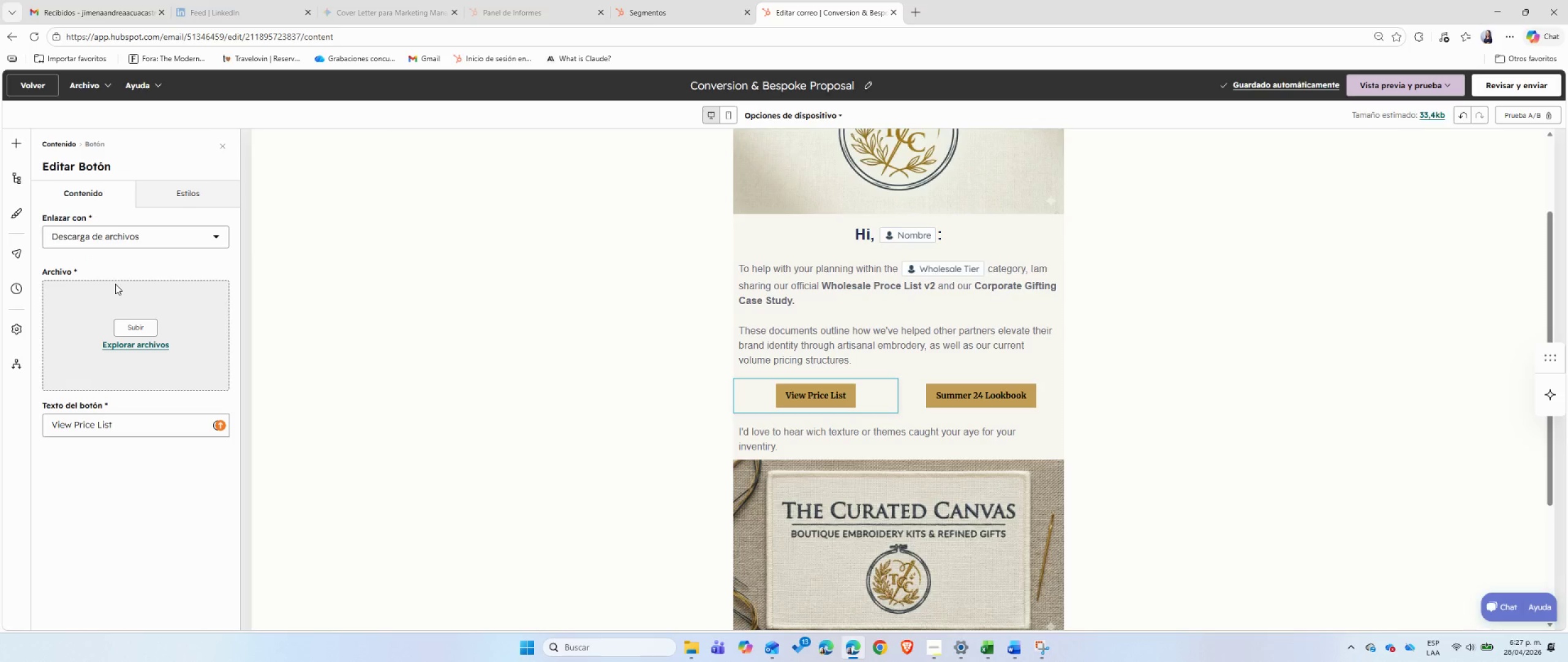 
wait(9.44)
 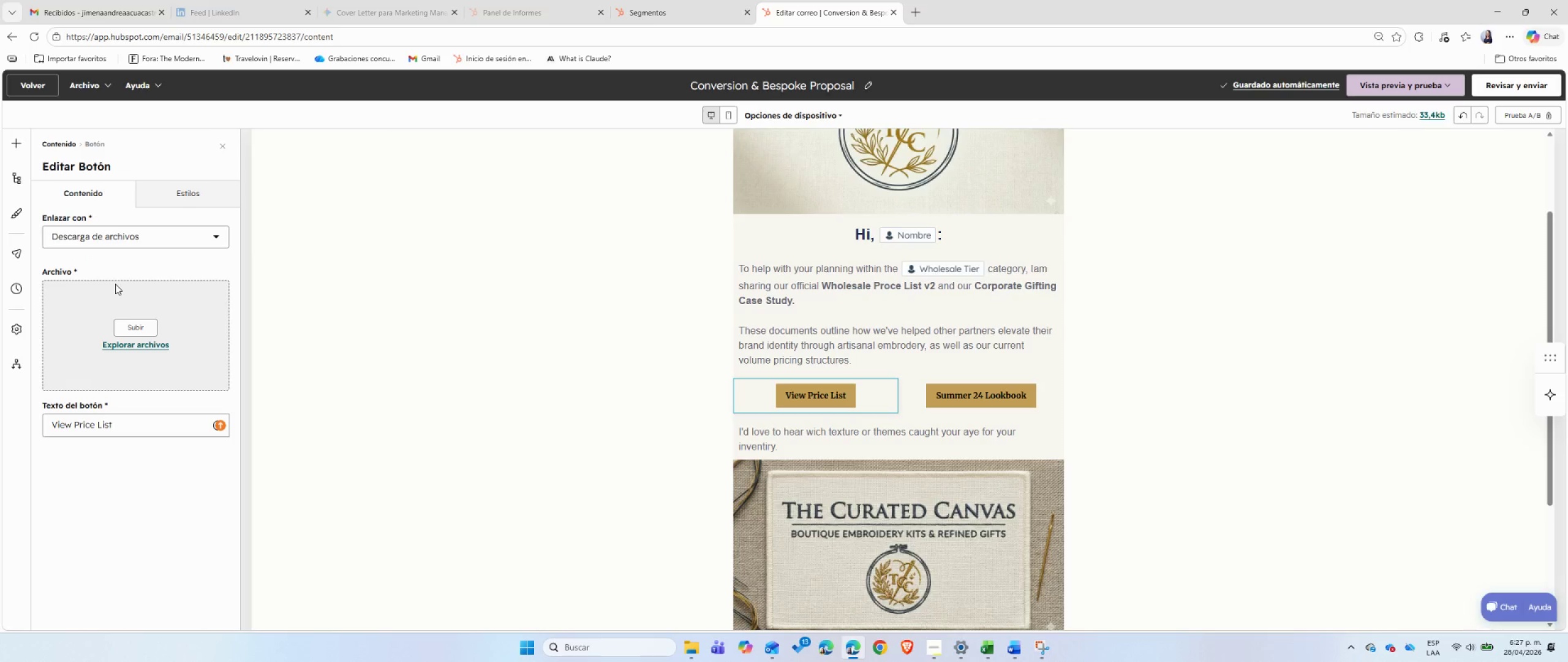 
left_click([137, 327])
 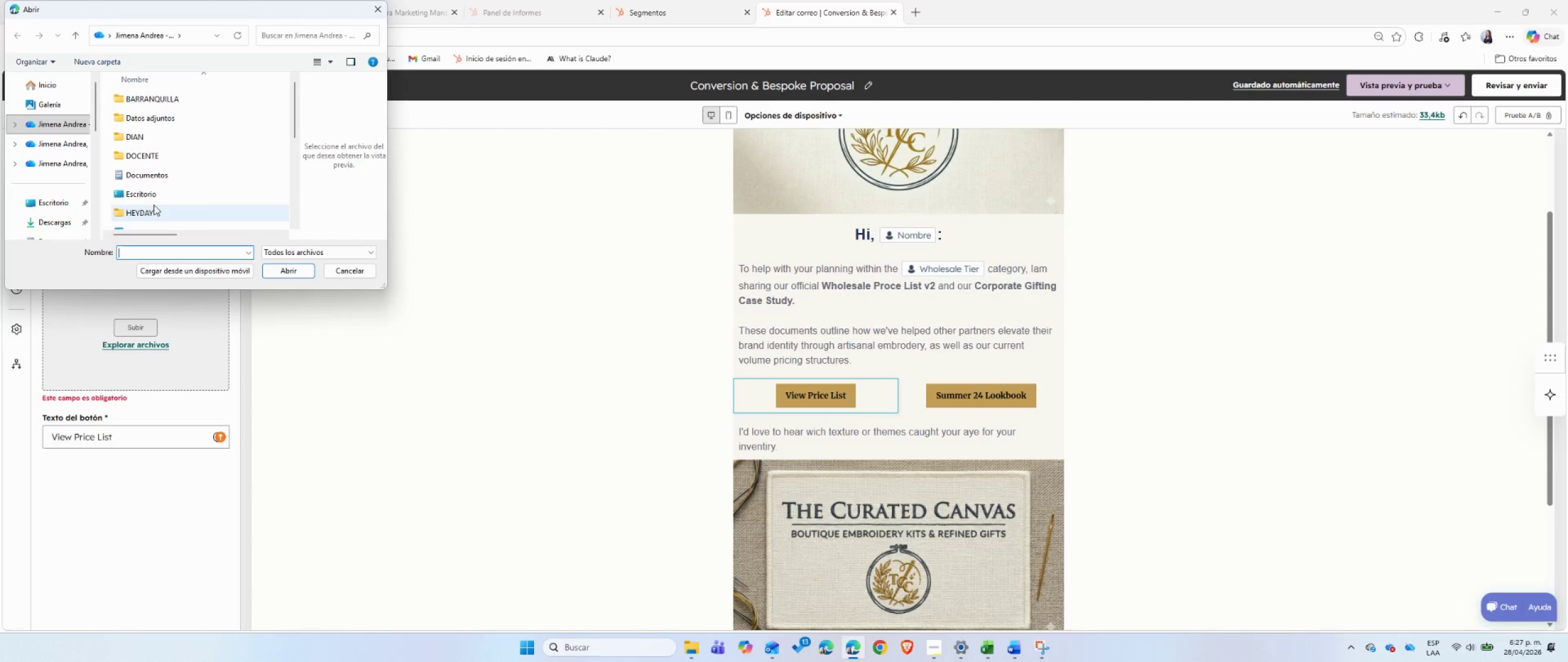 
scroll: coordinate [169, 183], scroll_direction: down, amount: 2.0
 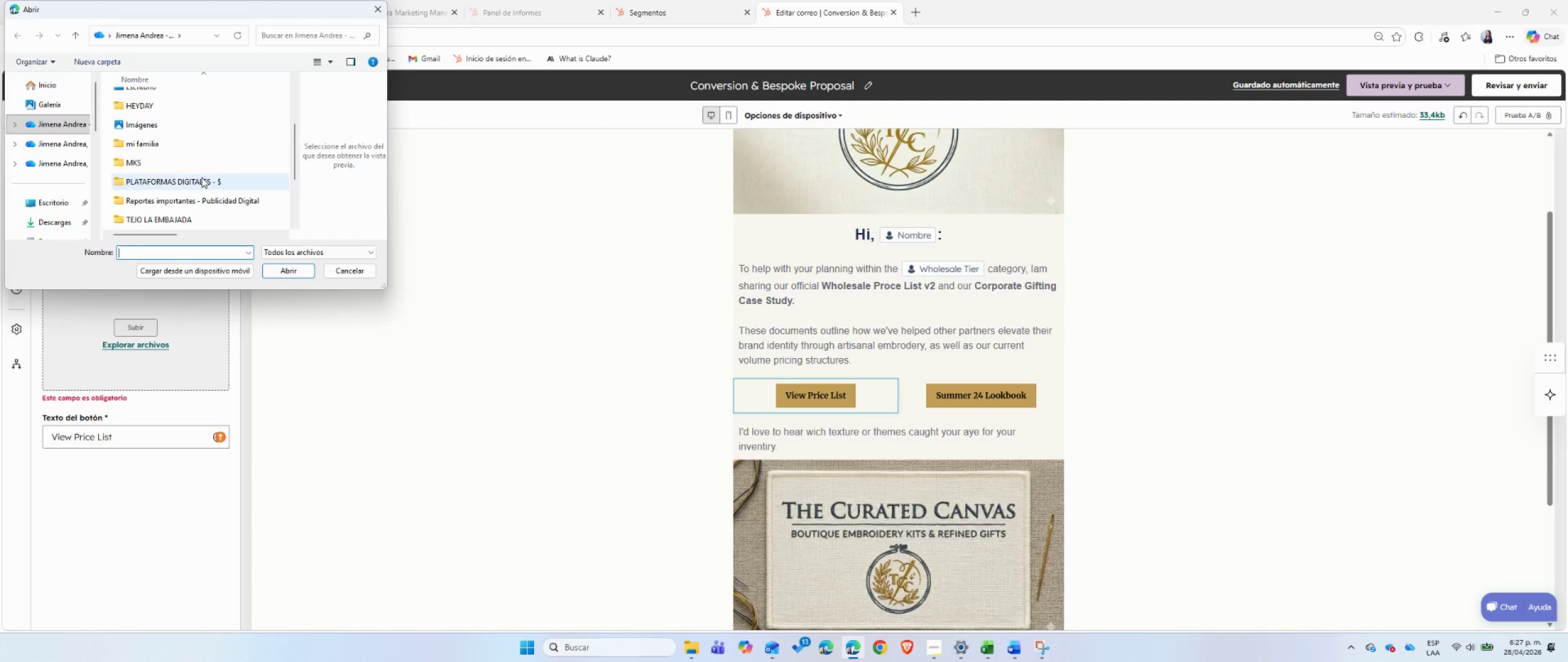 
double_click([202, 177])
 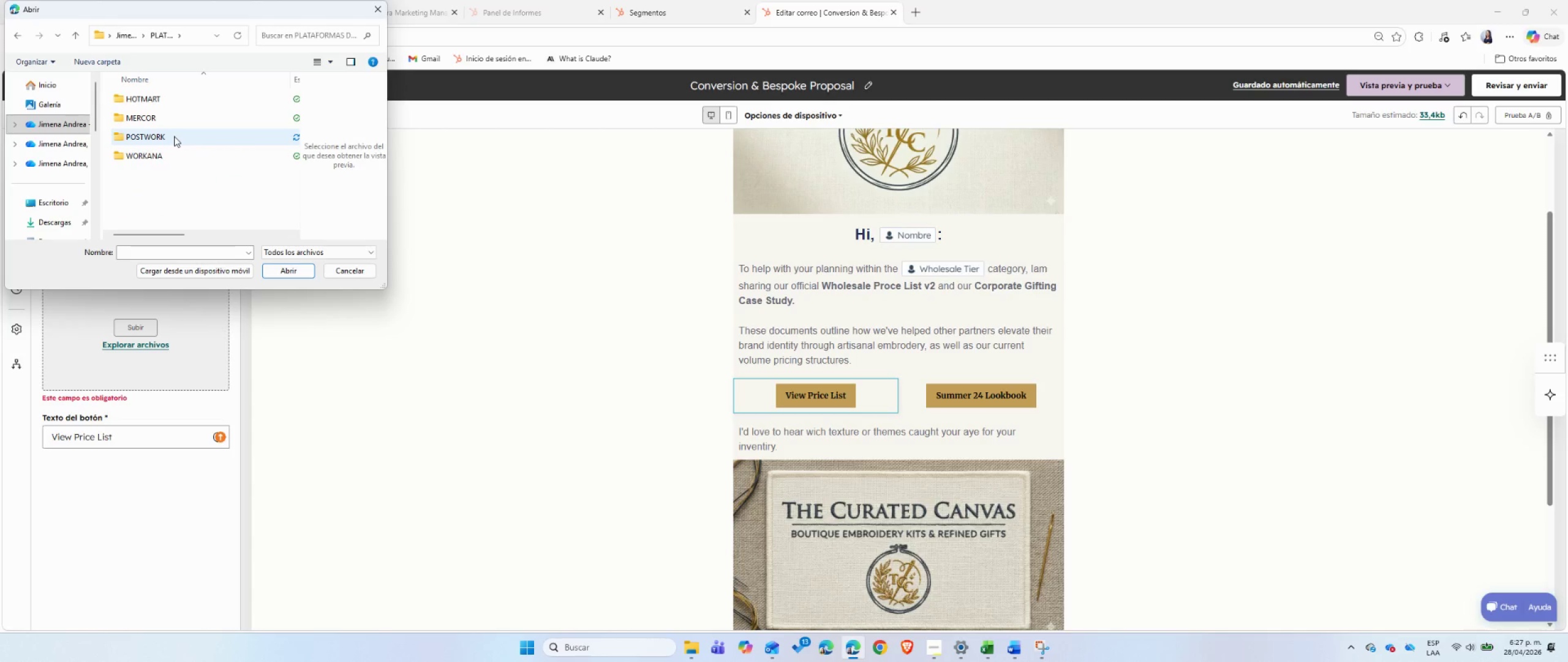 
double_click([174, 136])
 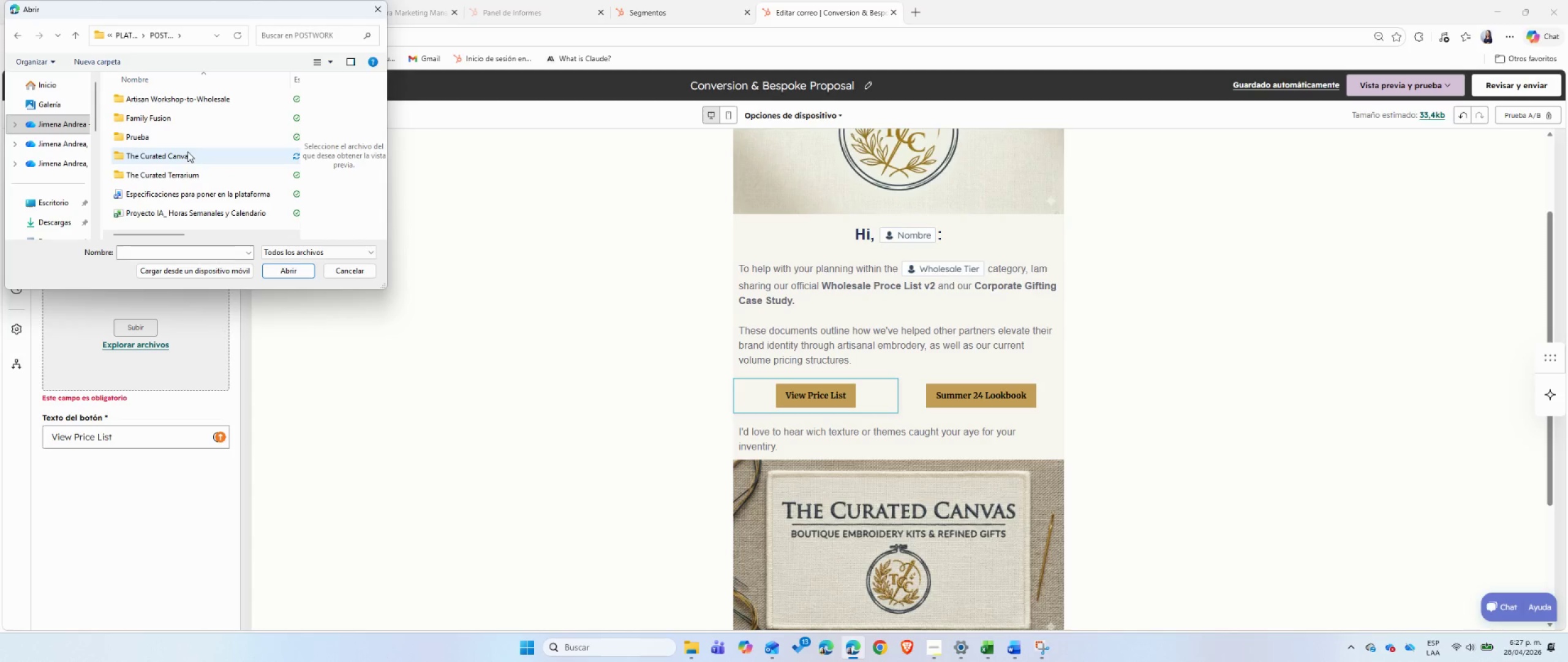 
double_click([186, 158])
 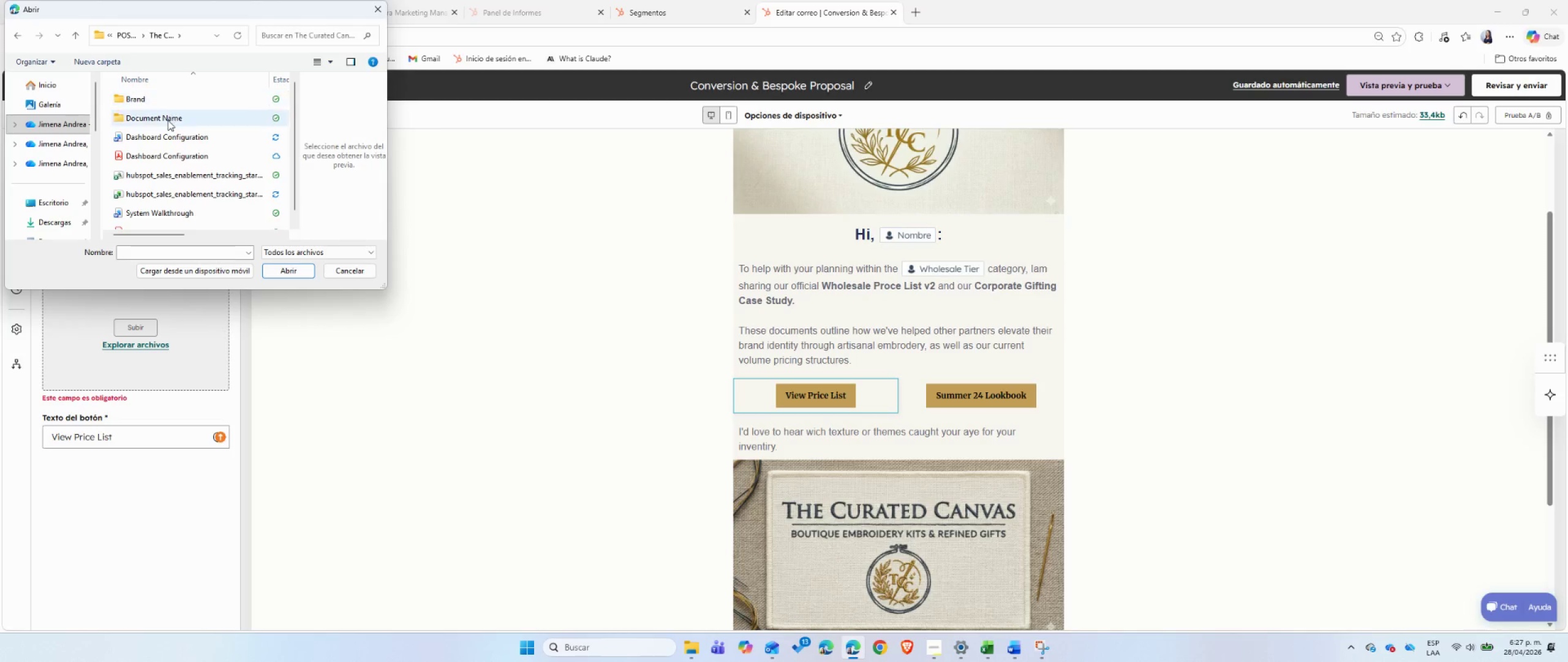 
double_click([168, 120])
 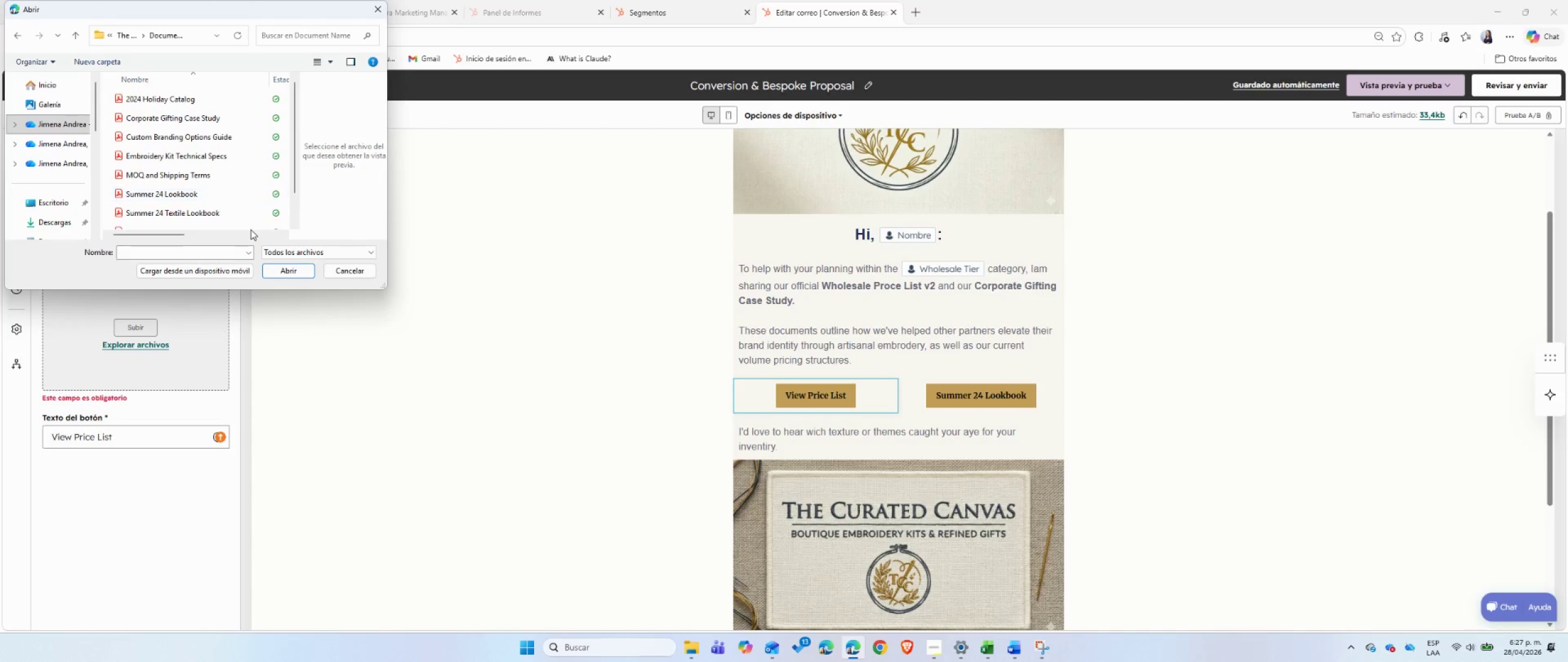 
scroll: coordinate [222, 148], scroll_direction: down, amount: 2.0
 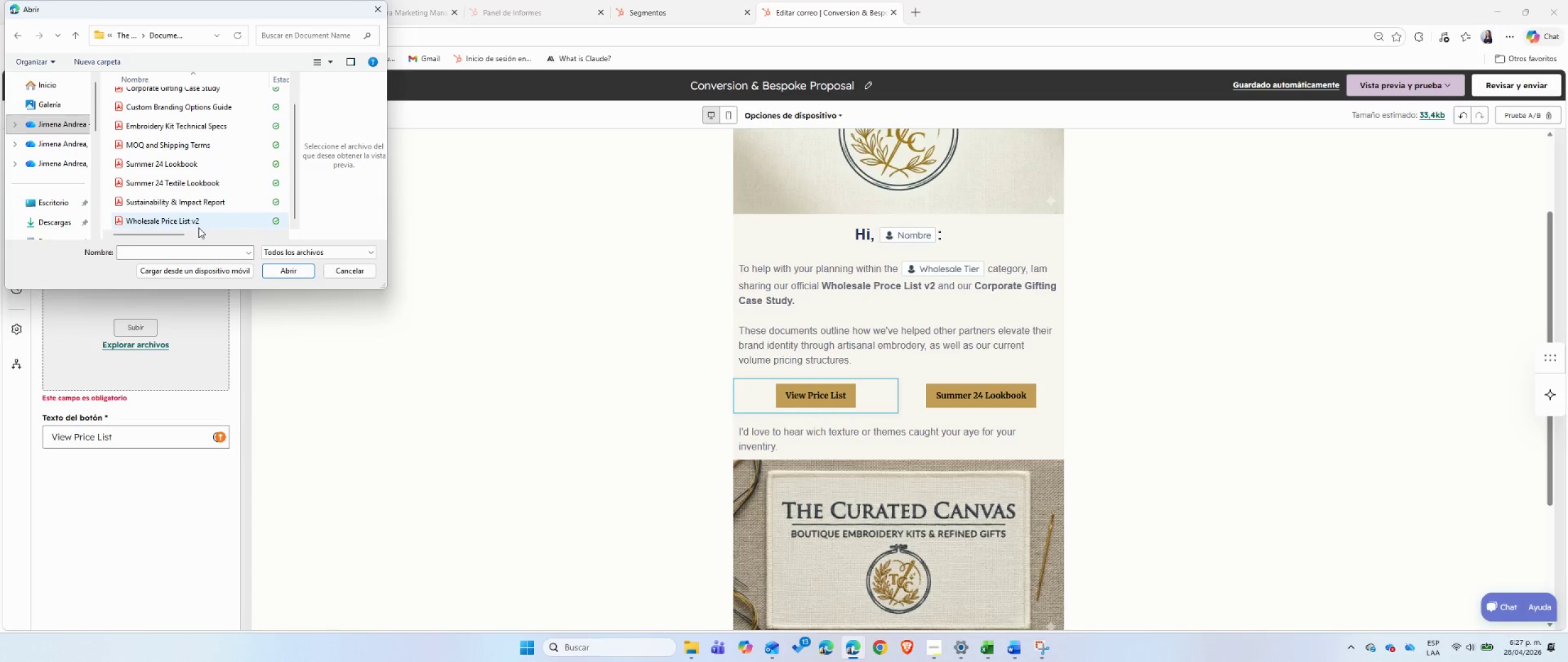 
left_click([198, 227])
 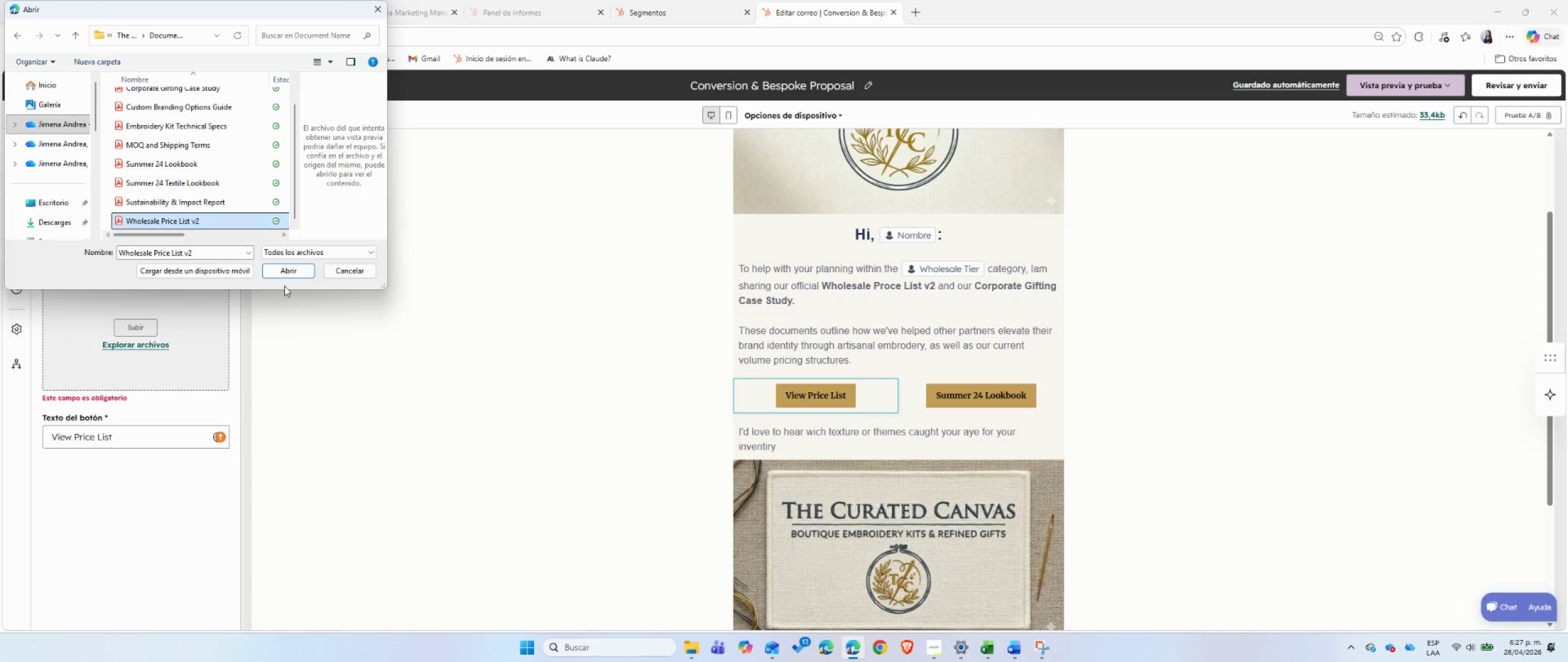 
left_click([285, 268])
 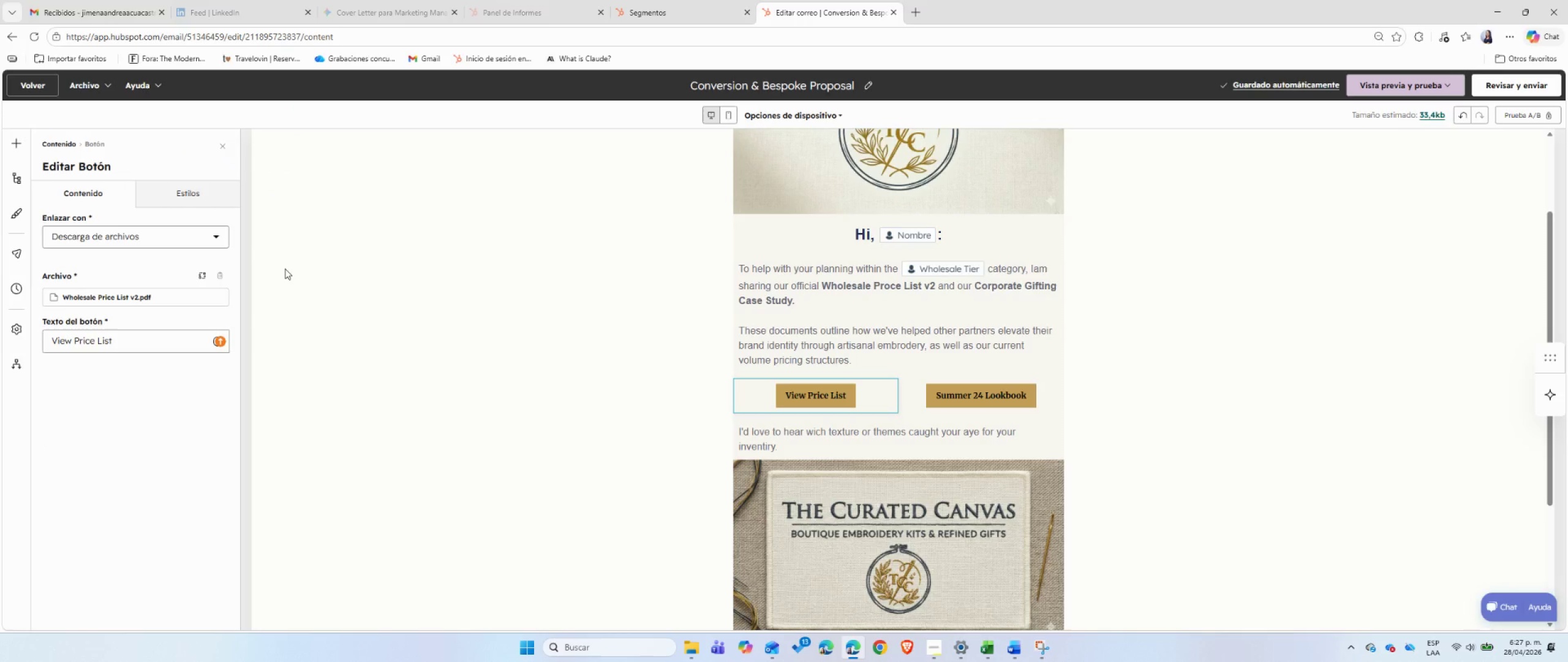 
wait(6.81)
 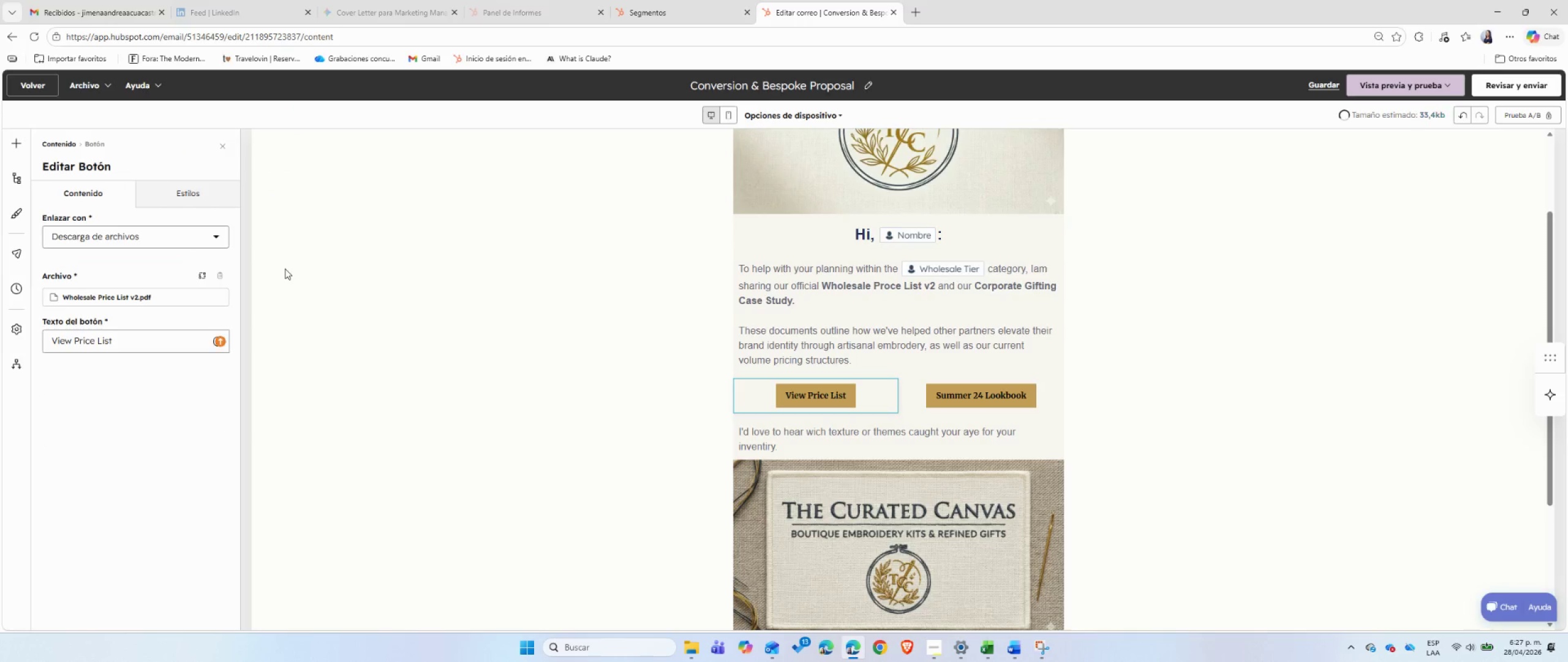 
left_click([937, 652])